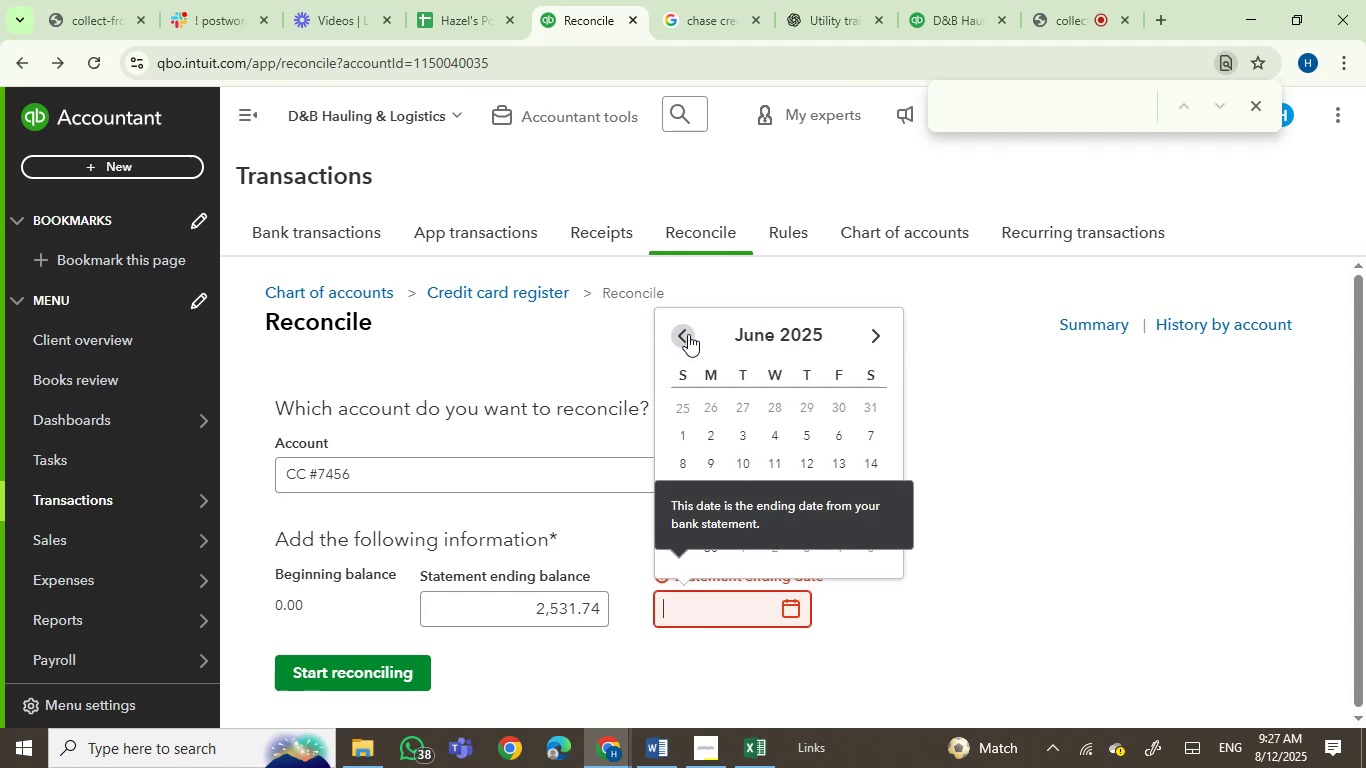 
triple_click([688, 334])
 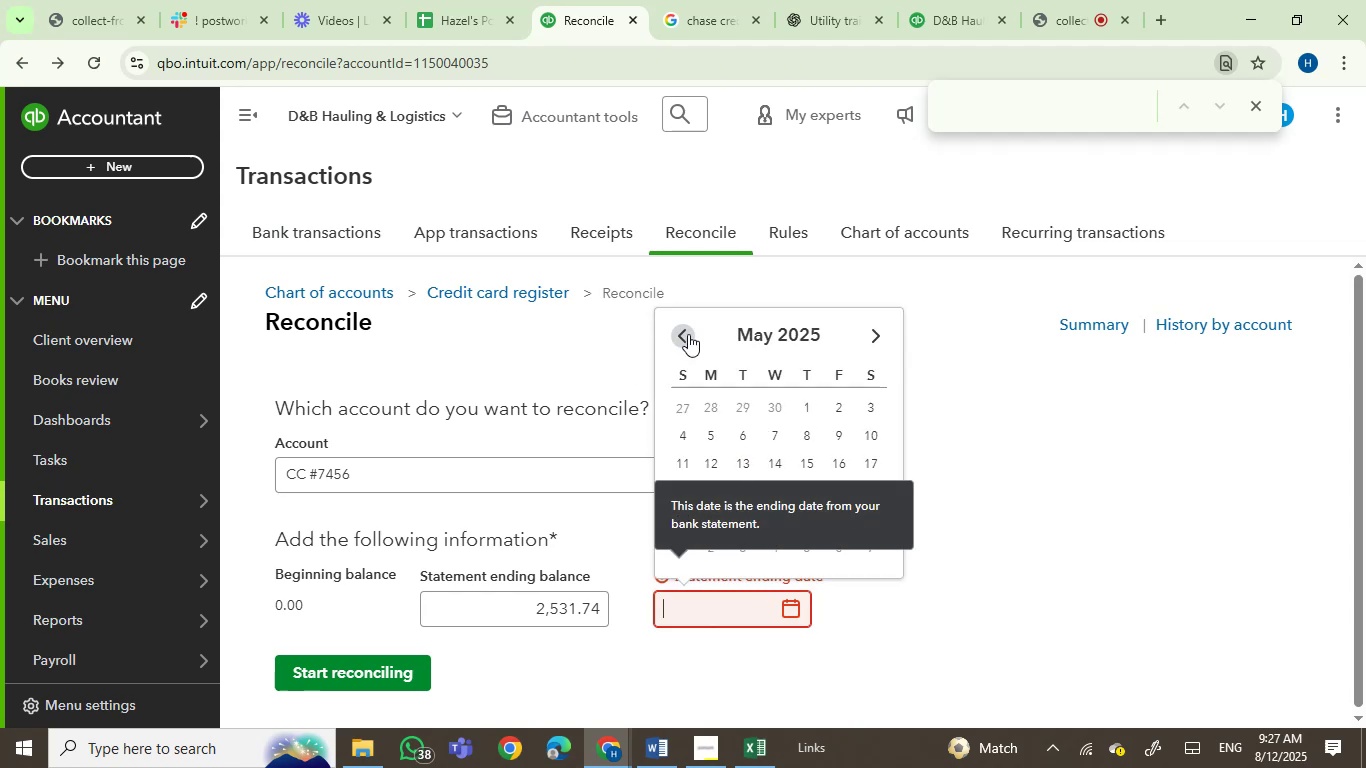 
triple_click([688, 334])
 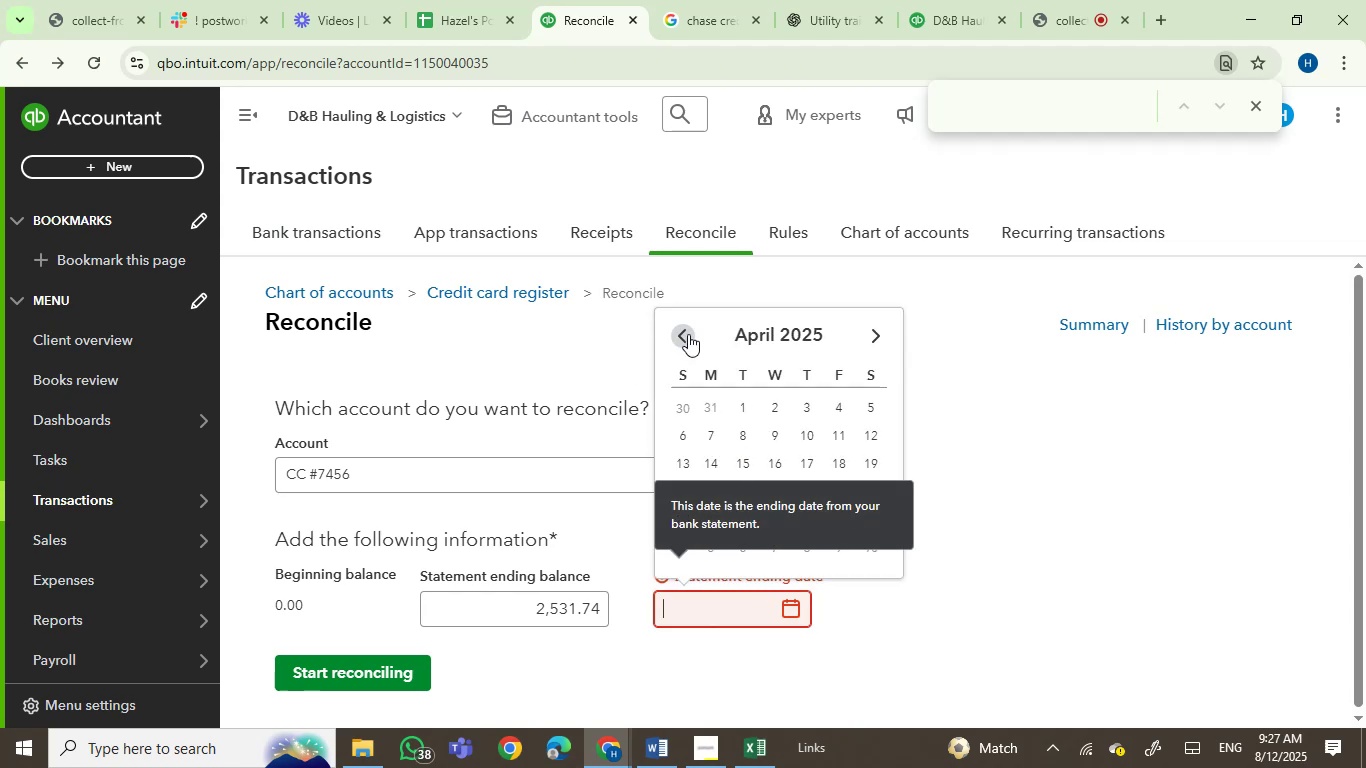 
triple_click([688, 334])
 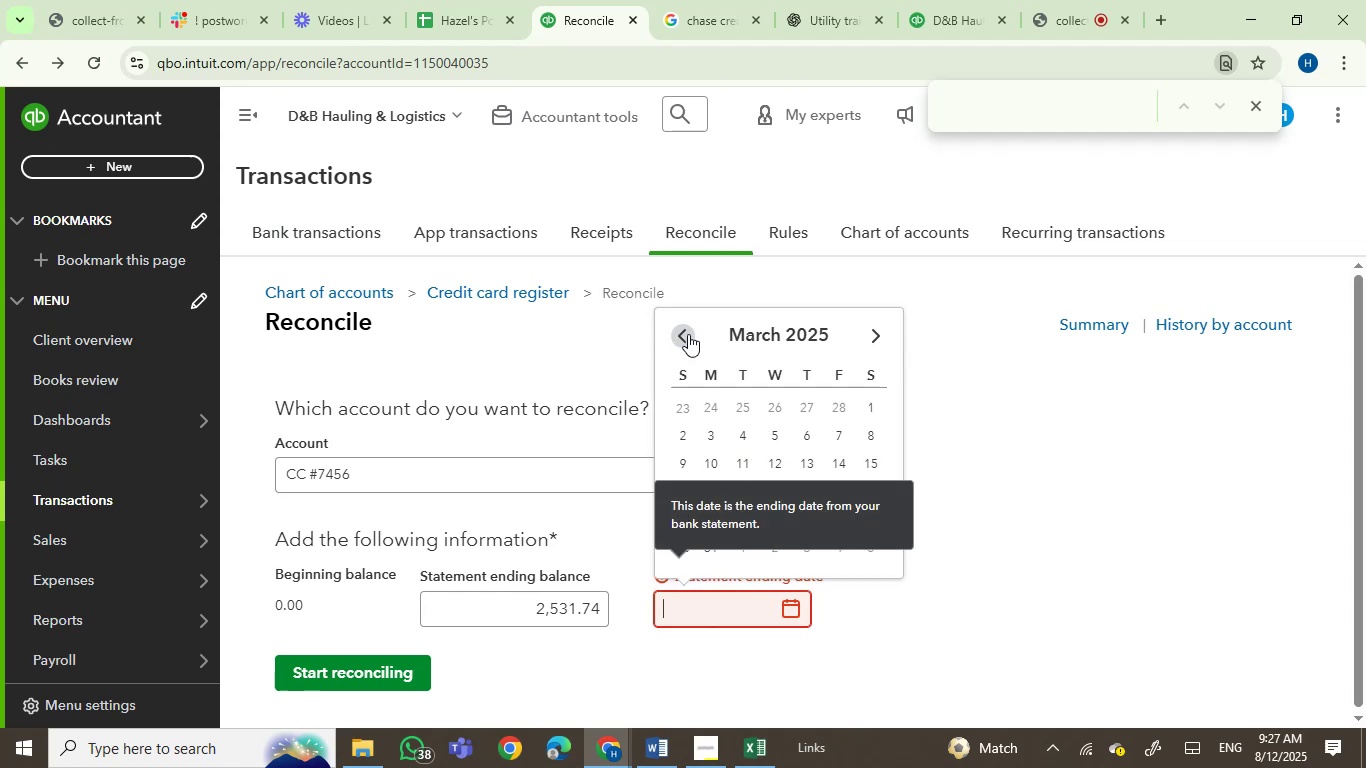 
triple_click([688, 334])
 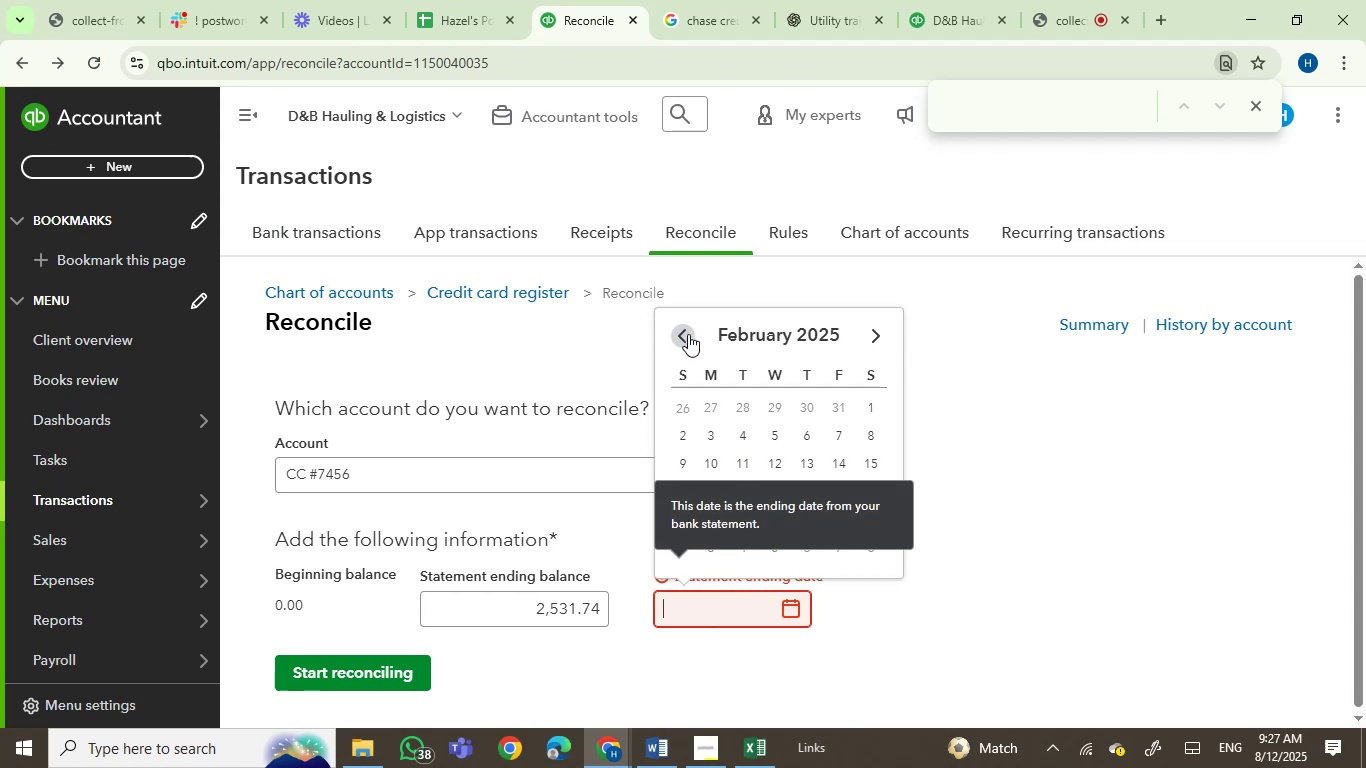 
triple_click([688, 334])
 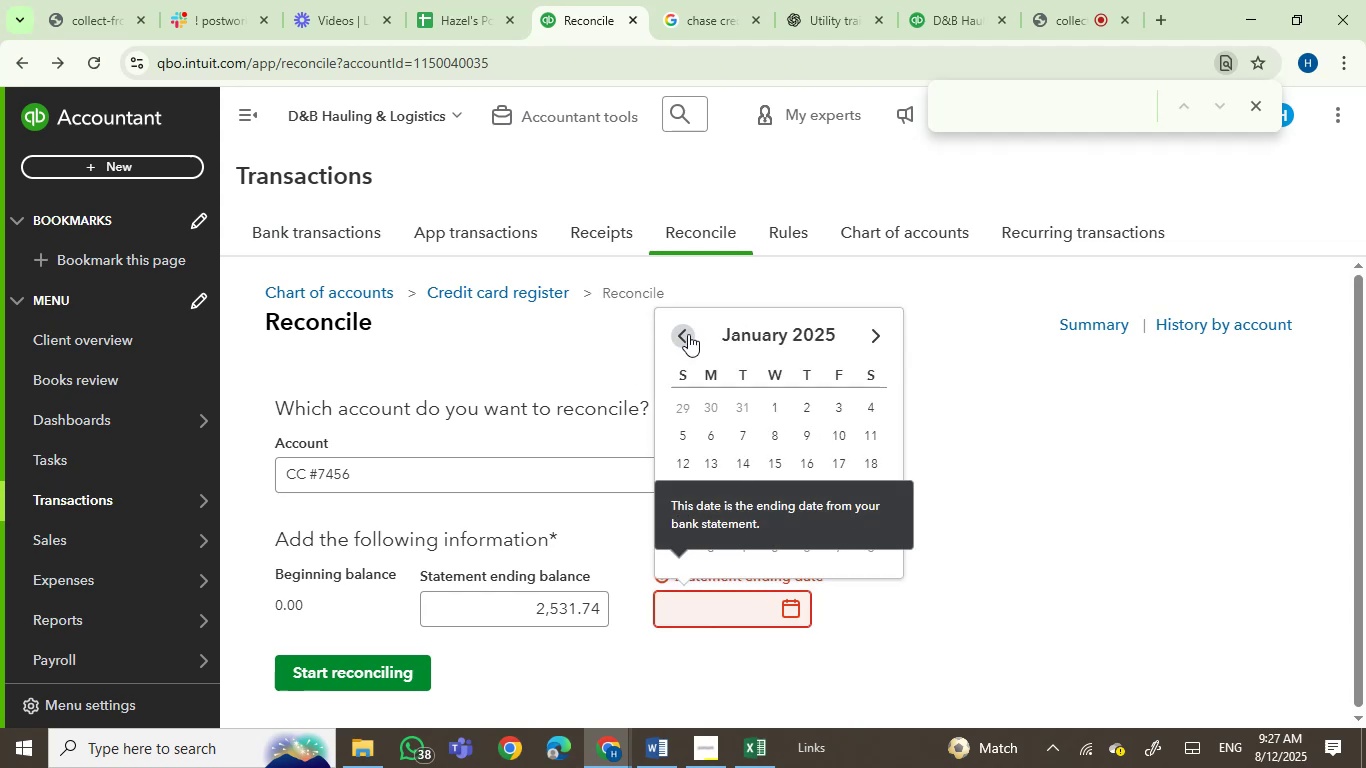 
triple_click([688, 334])
 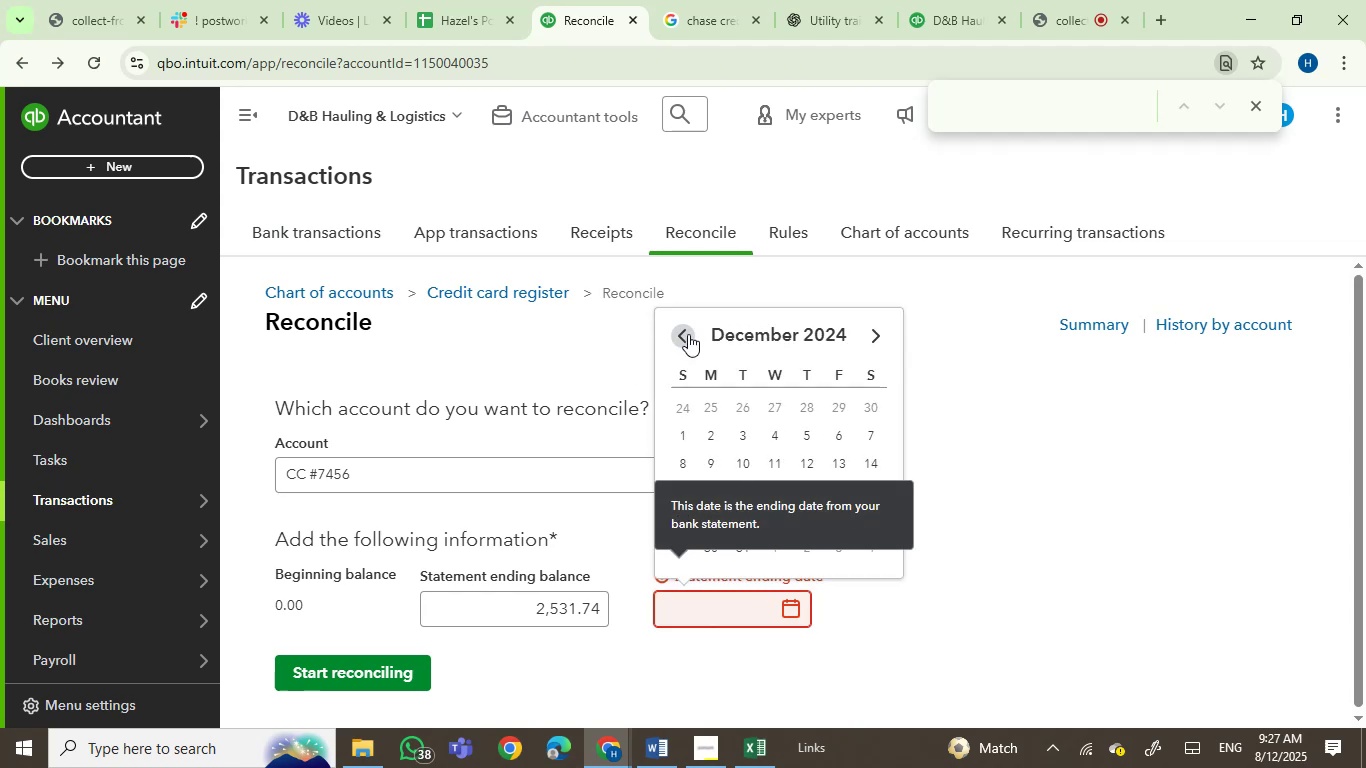 
triple_click([688, 334])
 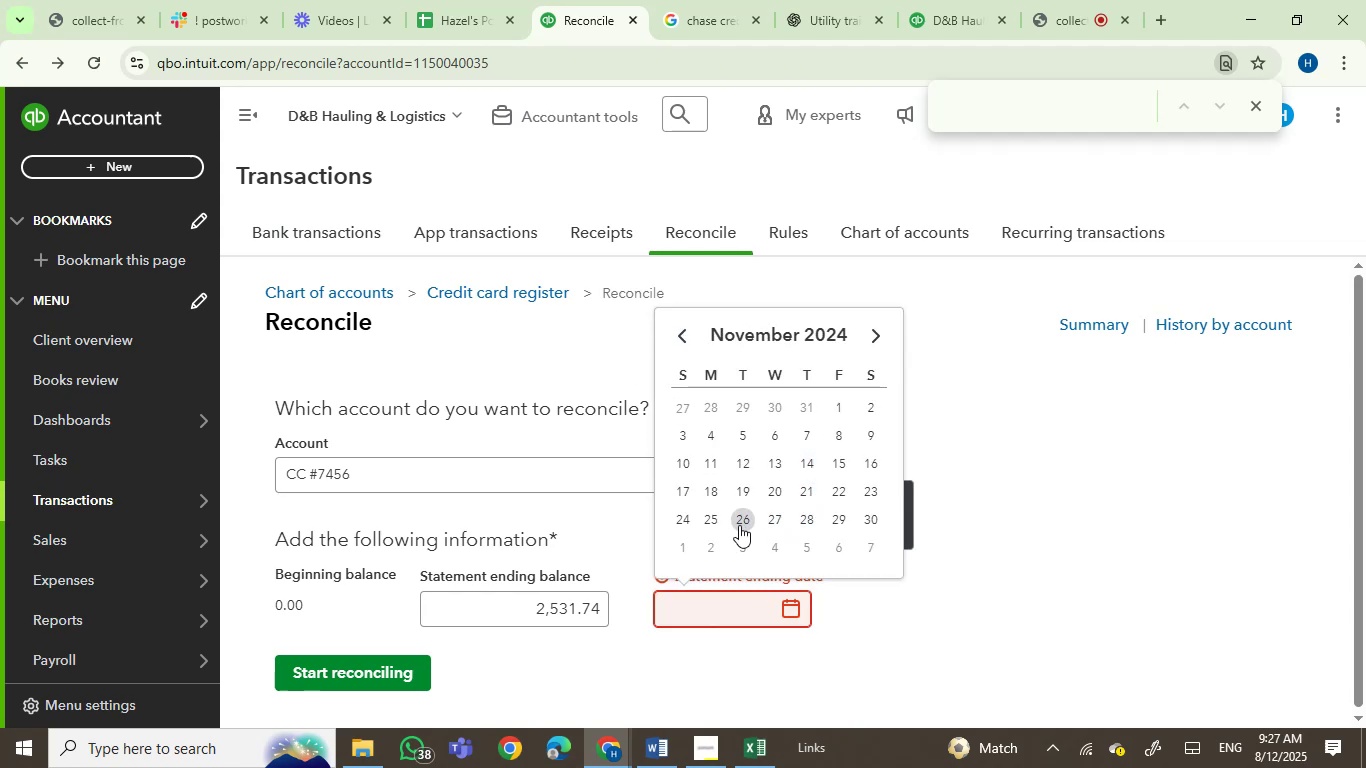 
left_click([714, 522])
 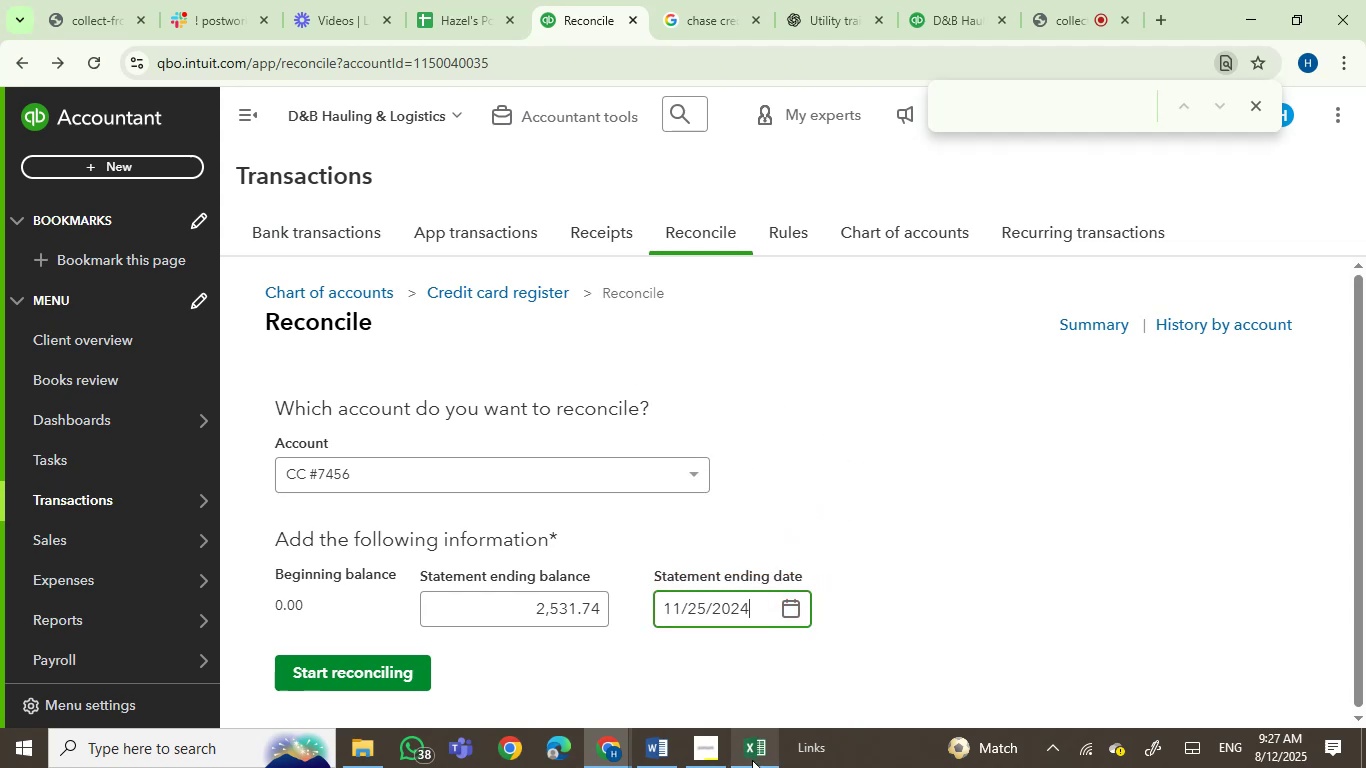 
left_click([757, 767])
 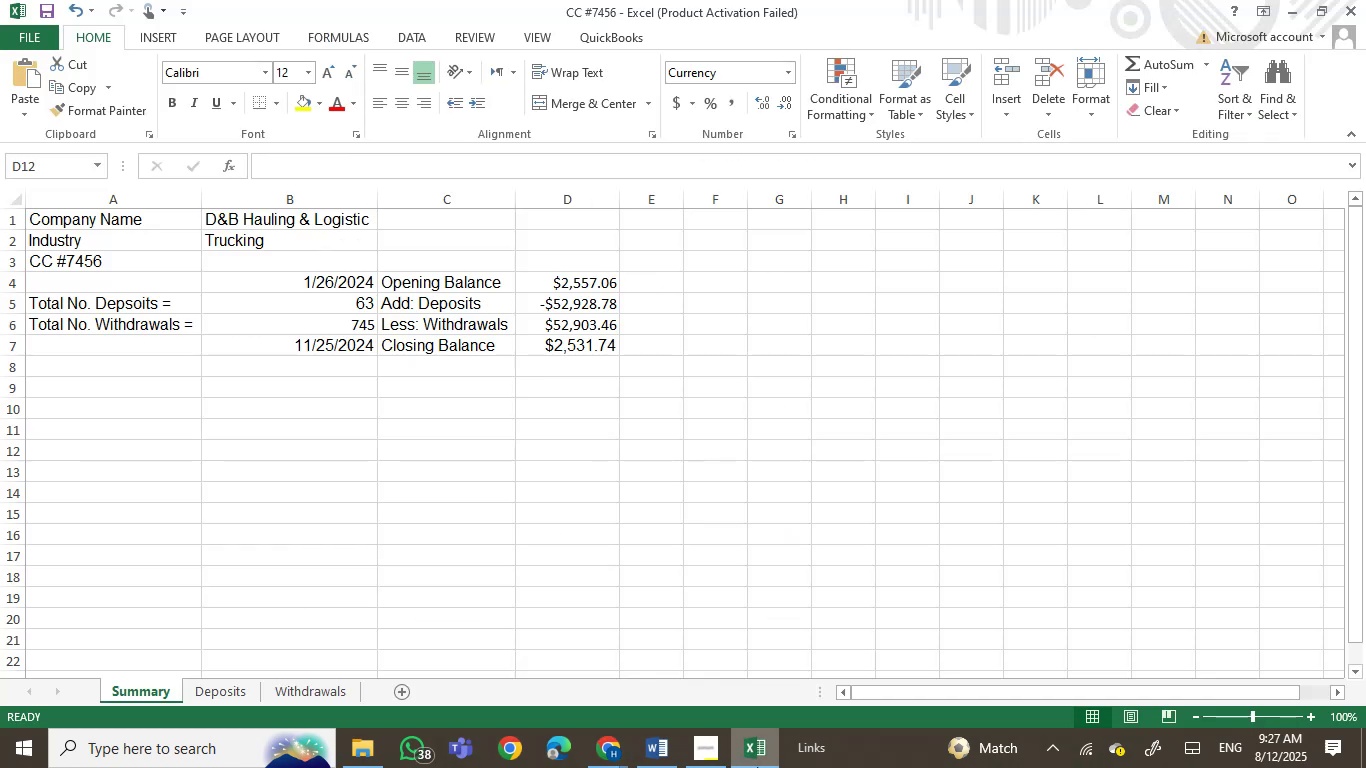 
left_click([757, 767])
 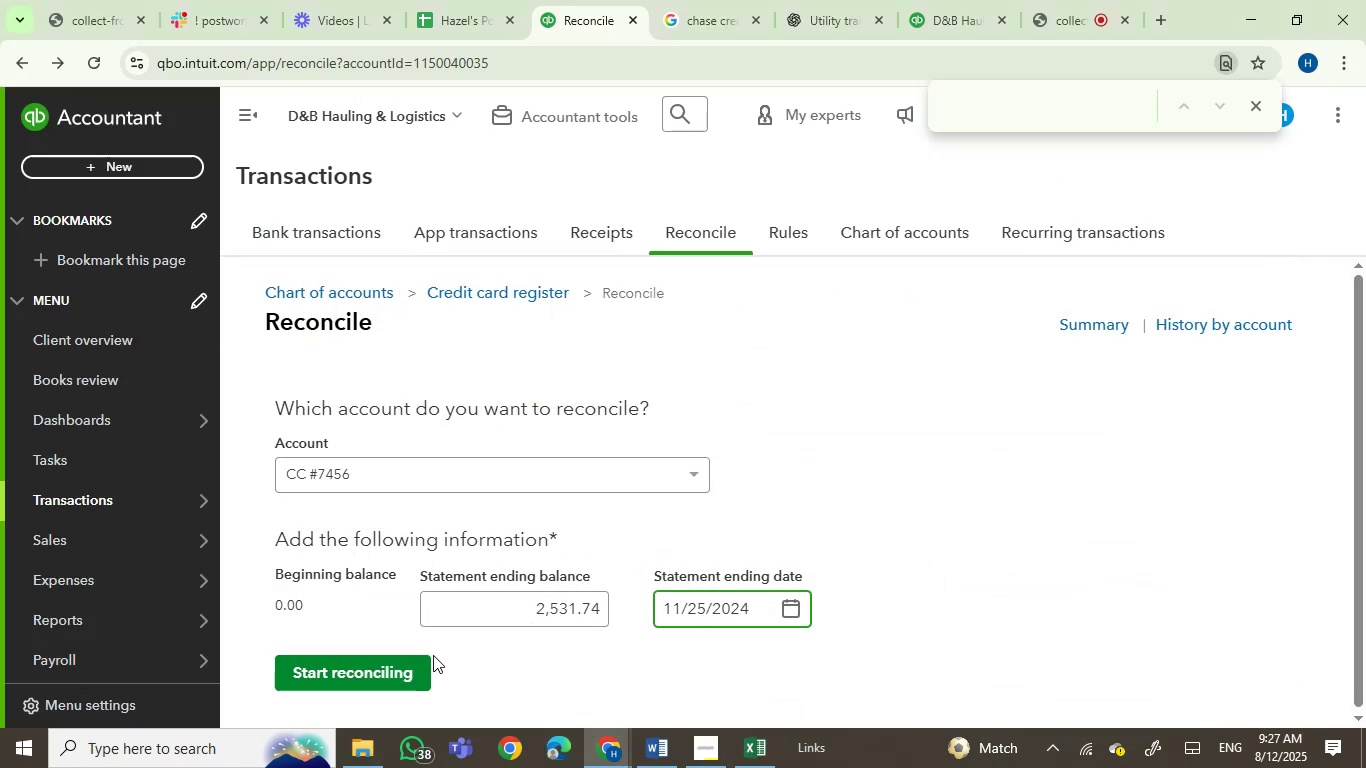 
left_click([400, 673])
 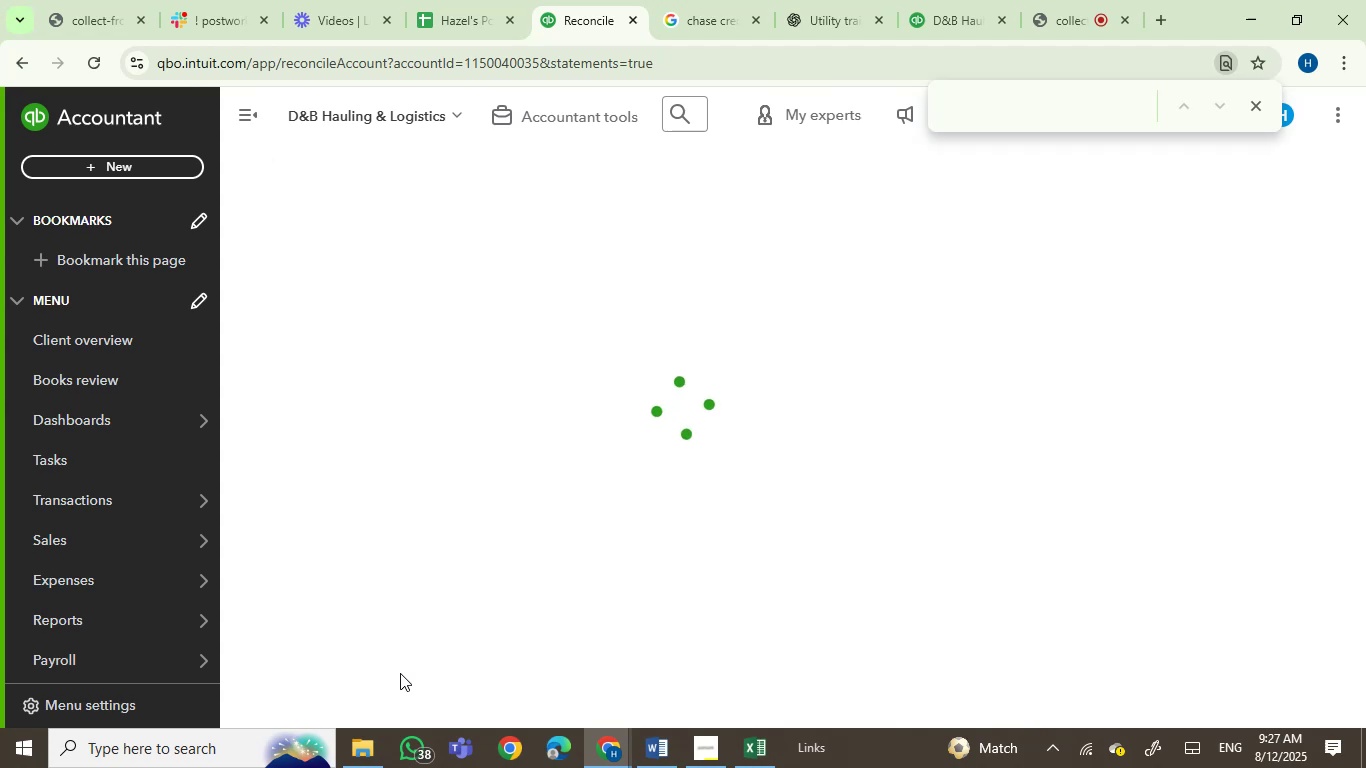 
wait(8.11)
 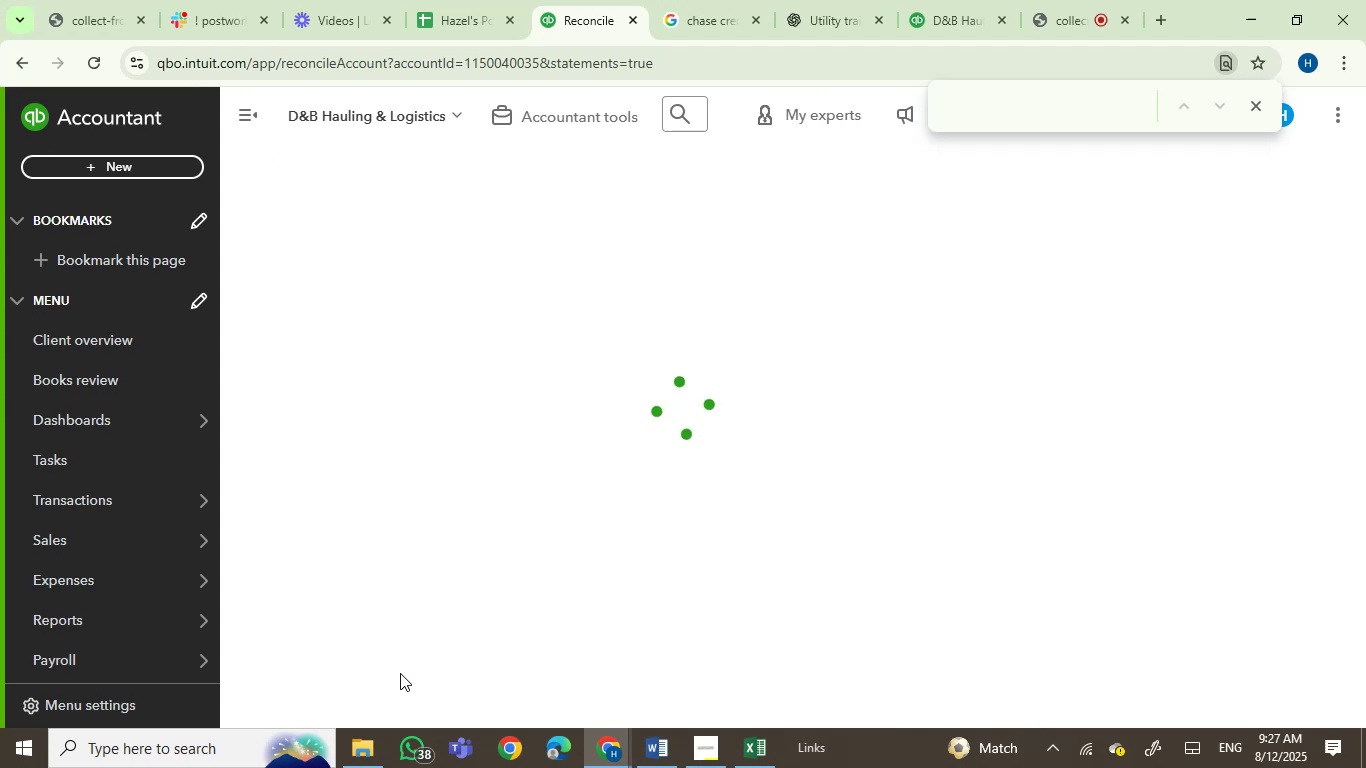 
left_click([228, 100])
 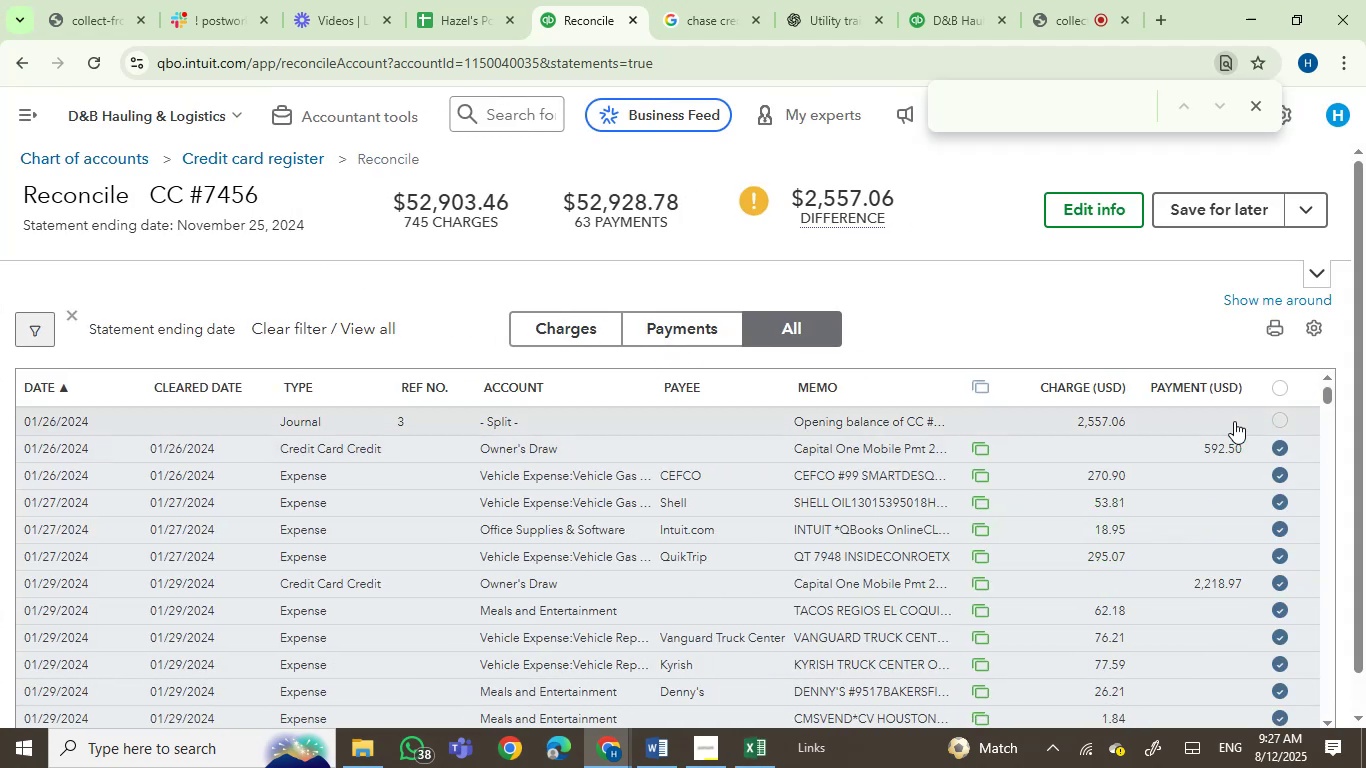 
left_click([1279, 421])
 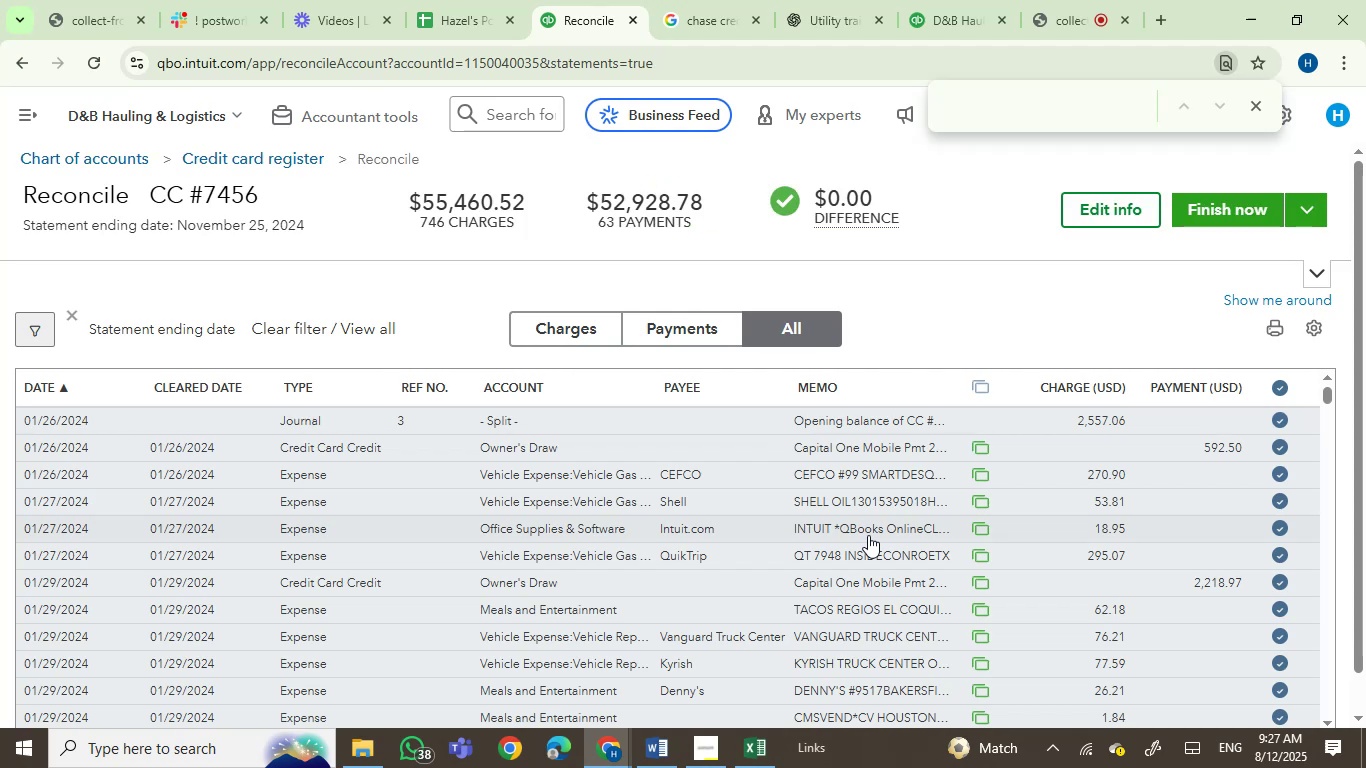 
scroll: coordinate [1207, 613], scroll_direction: down, amount: 15.0
 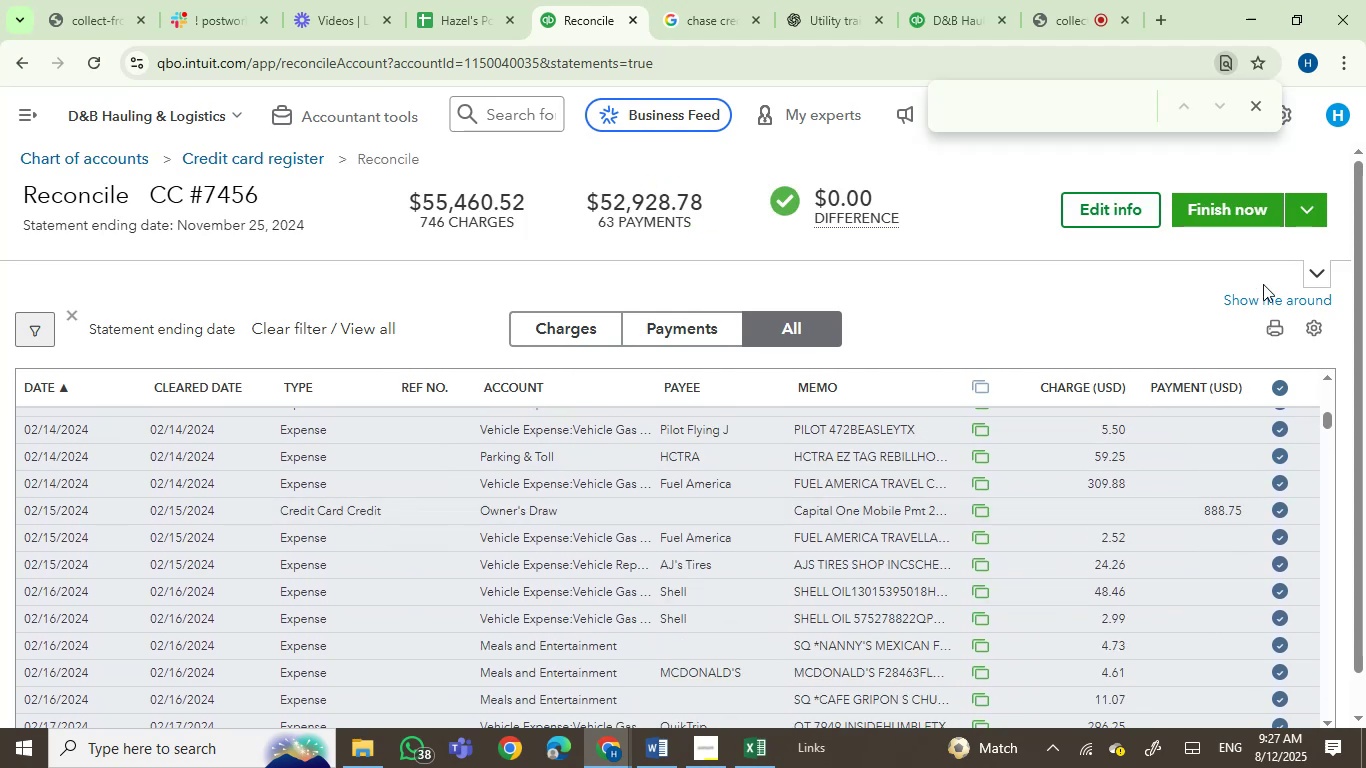 
left_click([1198, 208])
 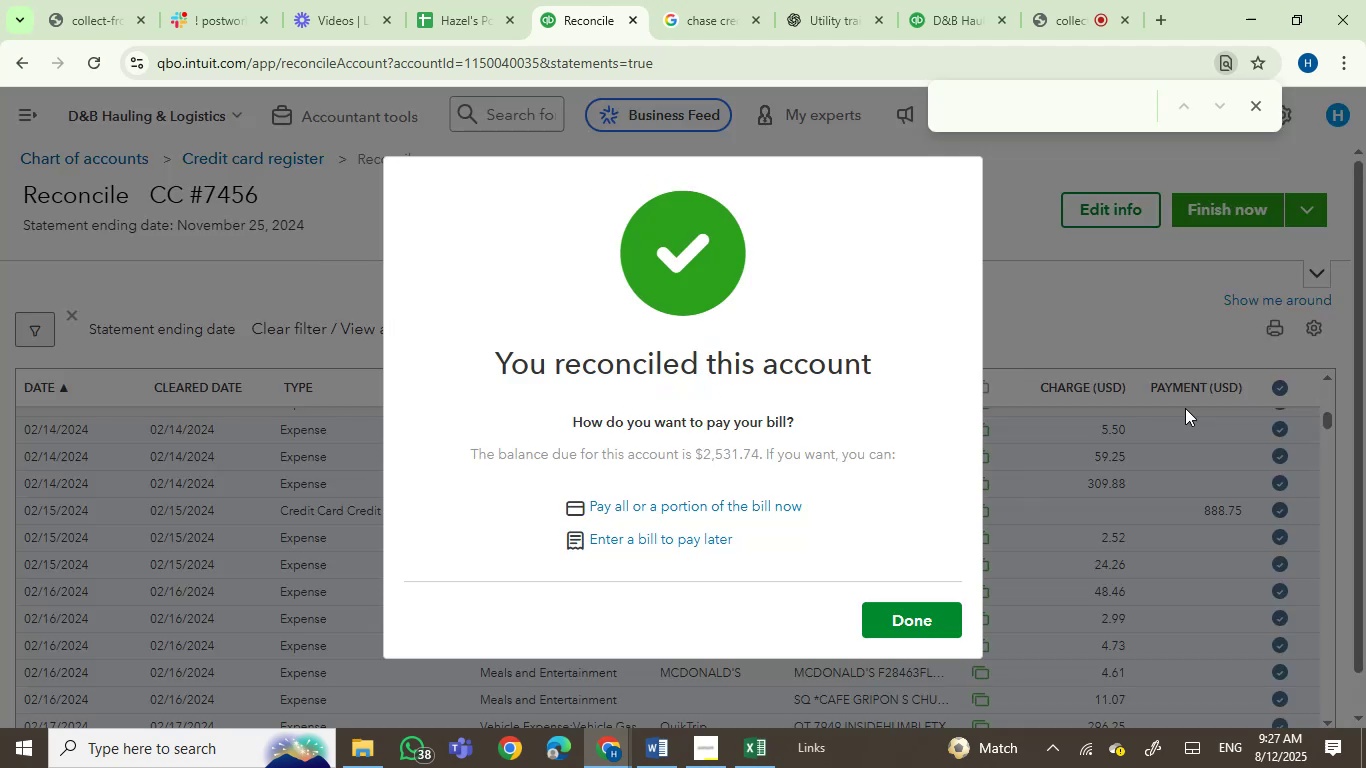 
wait(5.52)
 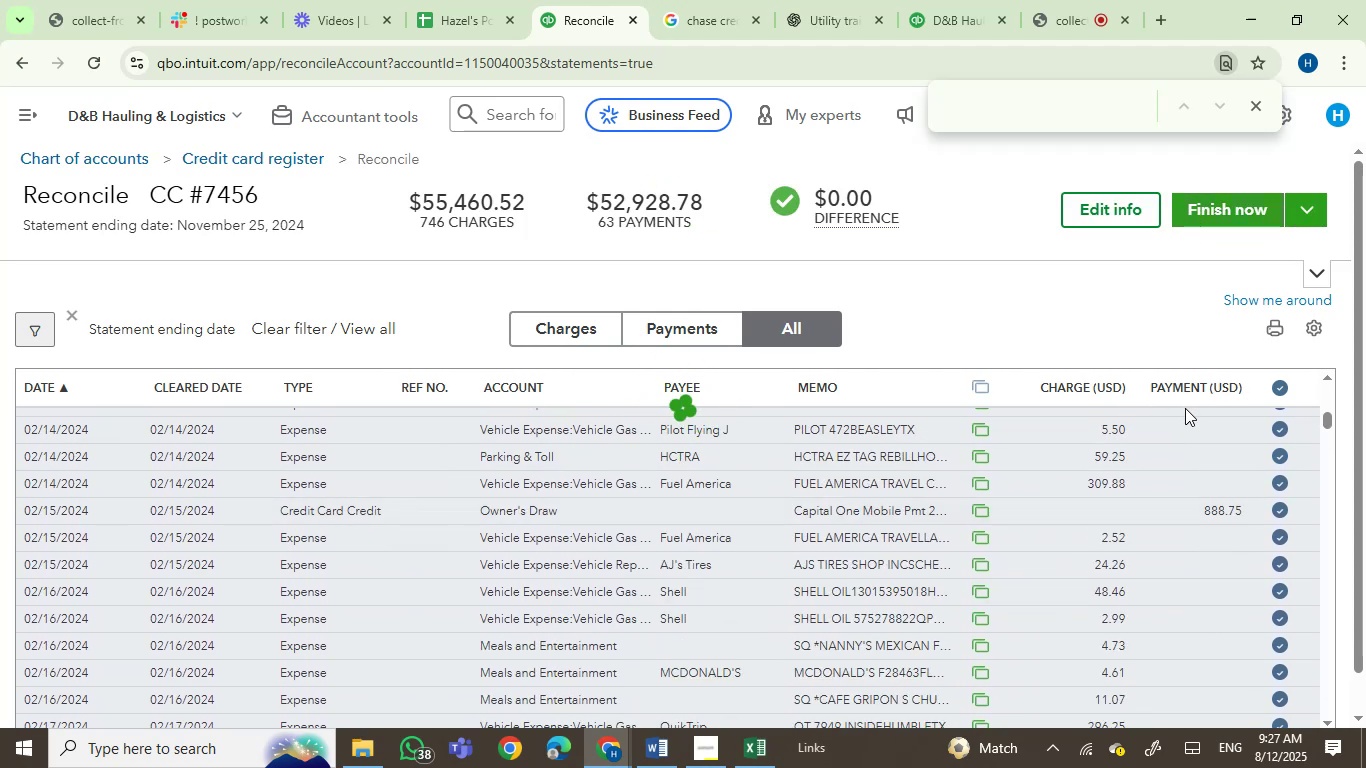 
left_click([890, 616])
 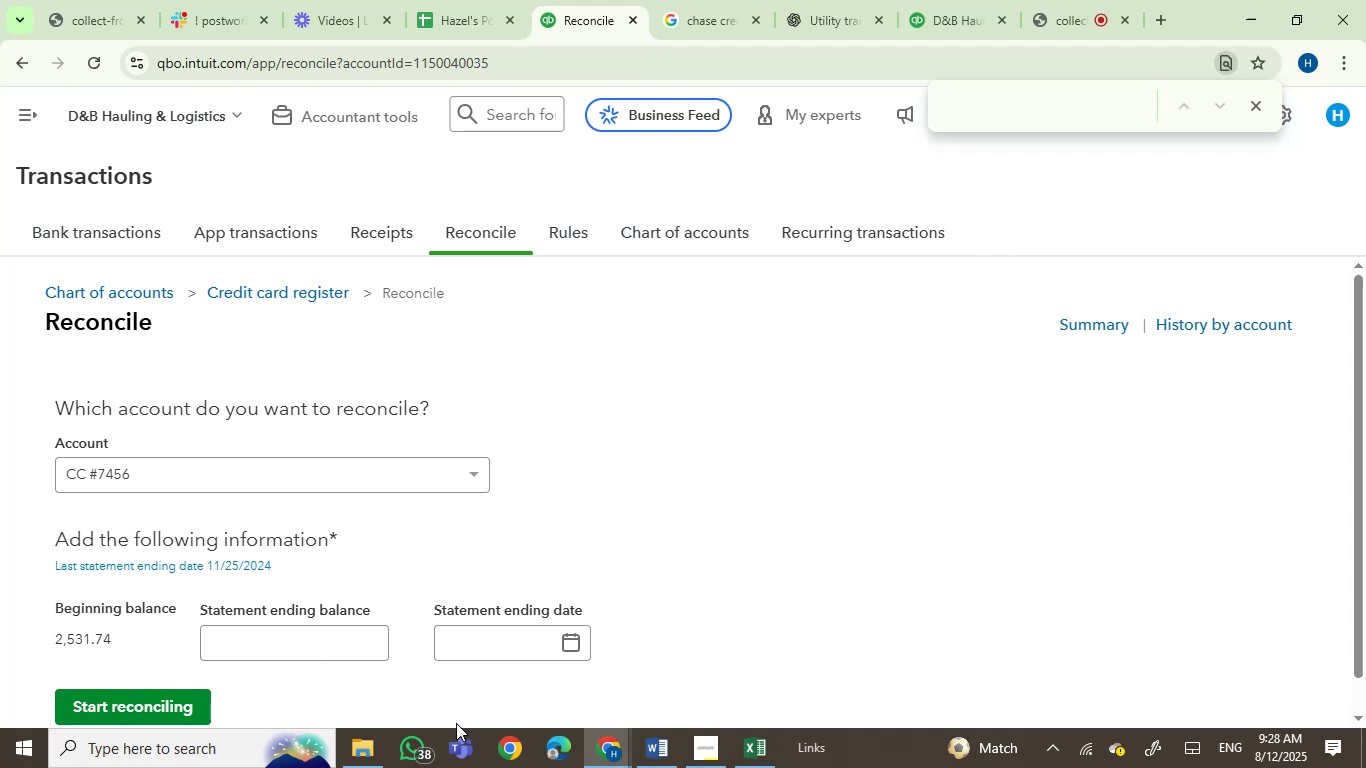 
wait(28.71)
 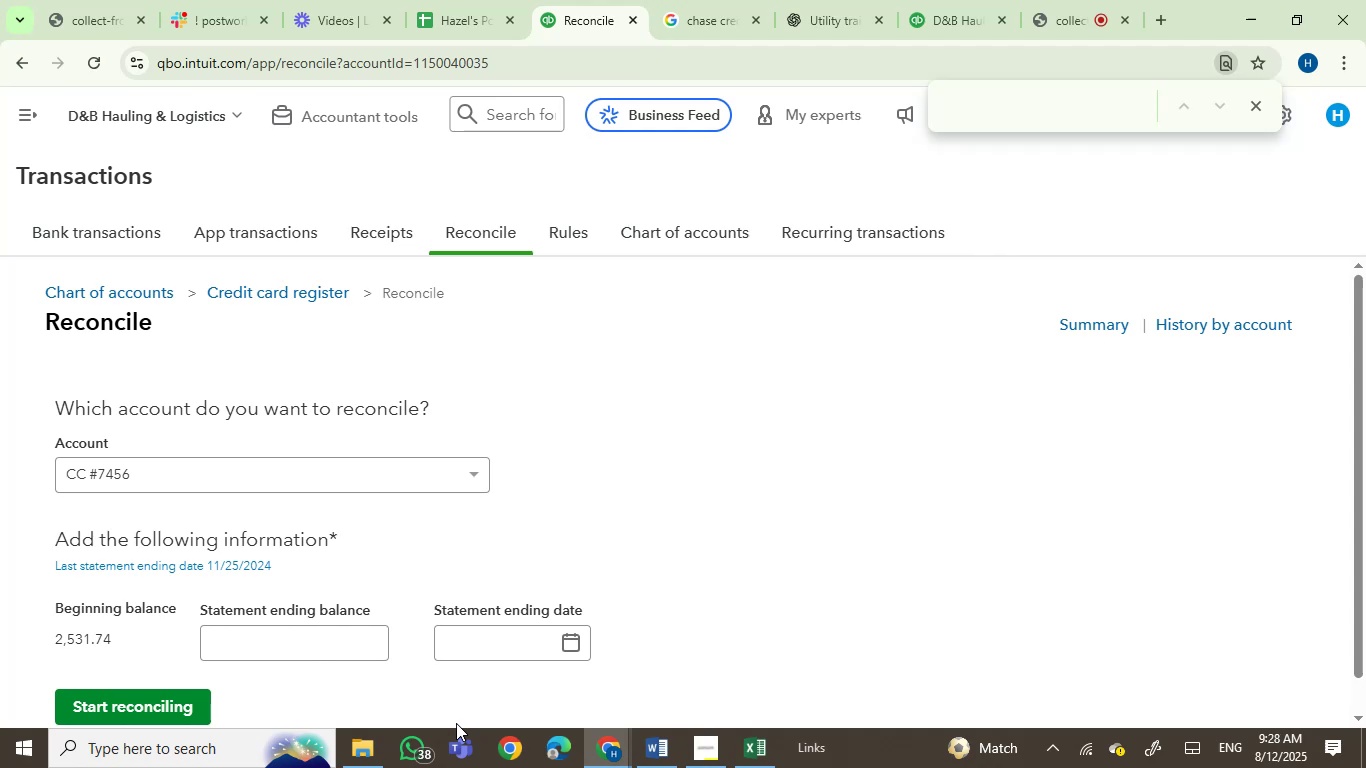 
left_click([13, 112])
 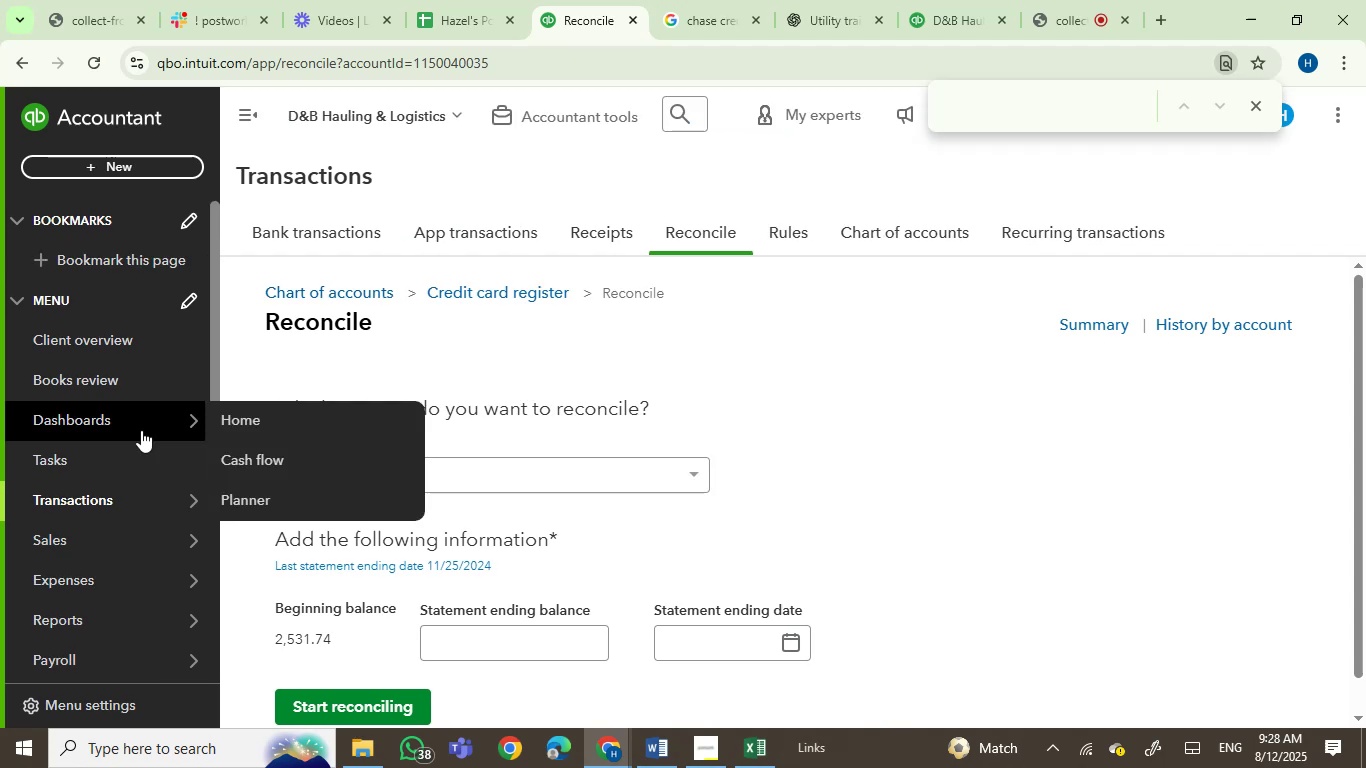 
mouse_move([119, 500])
 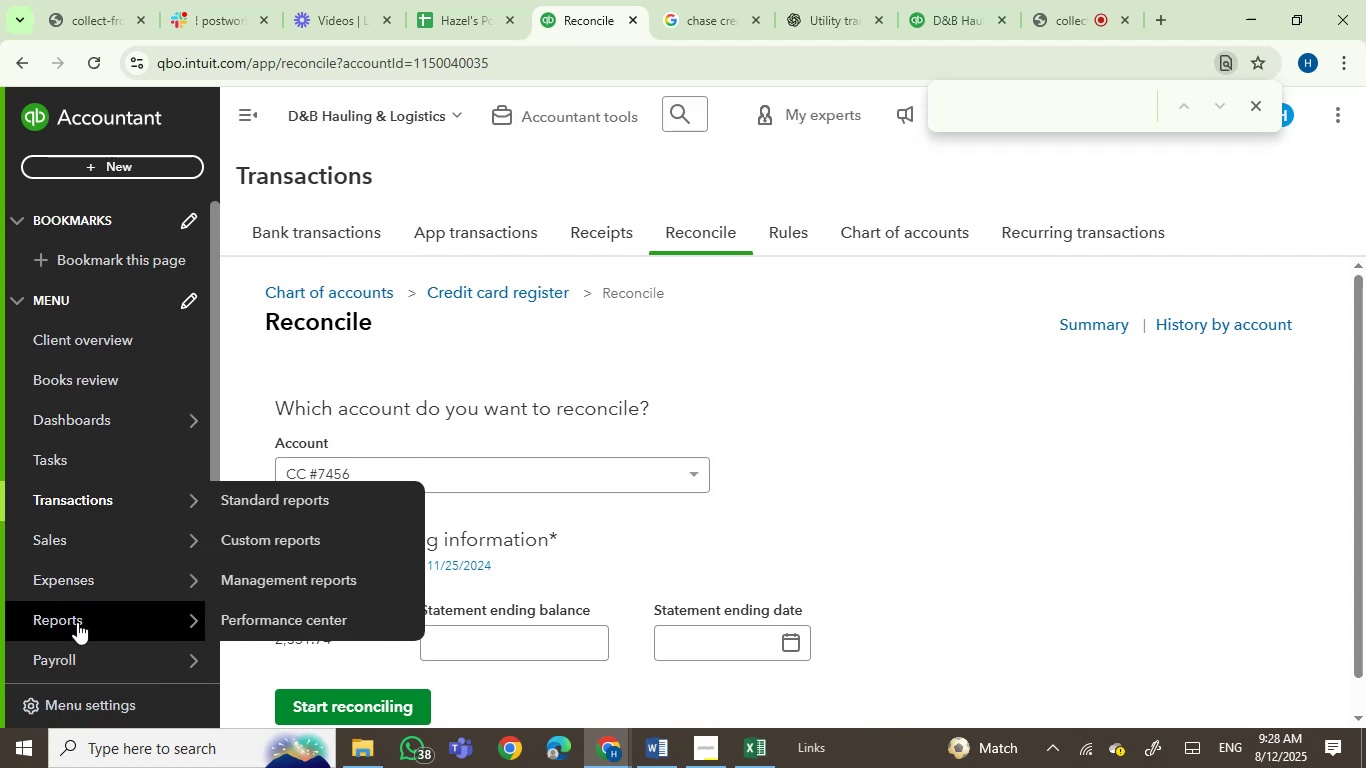 
right_click([283, 497])
 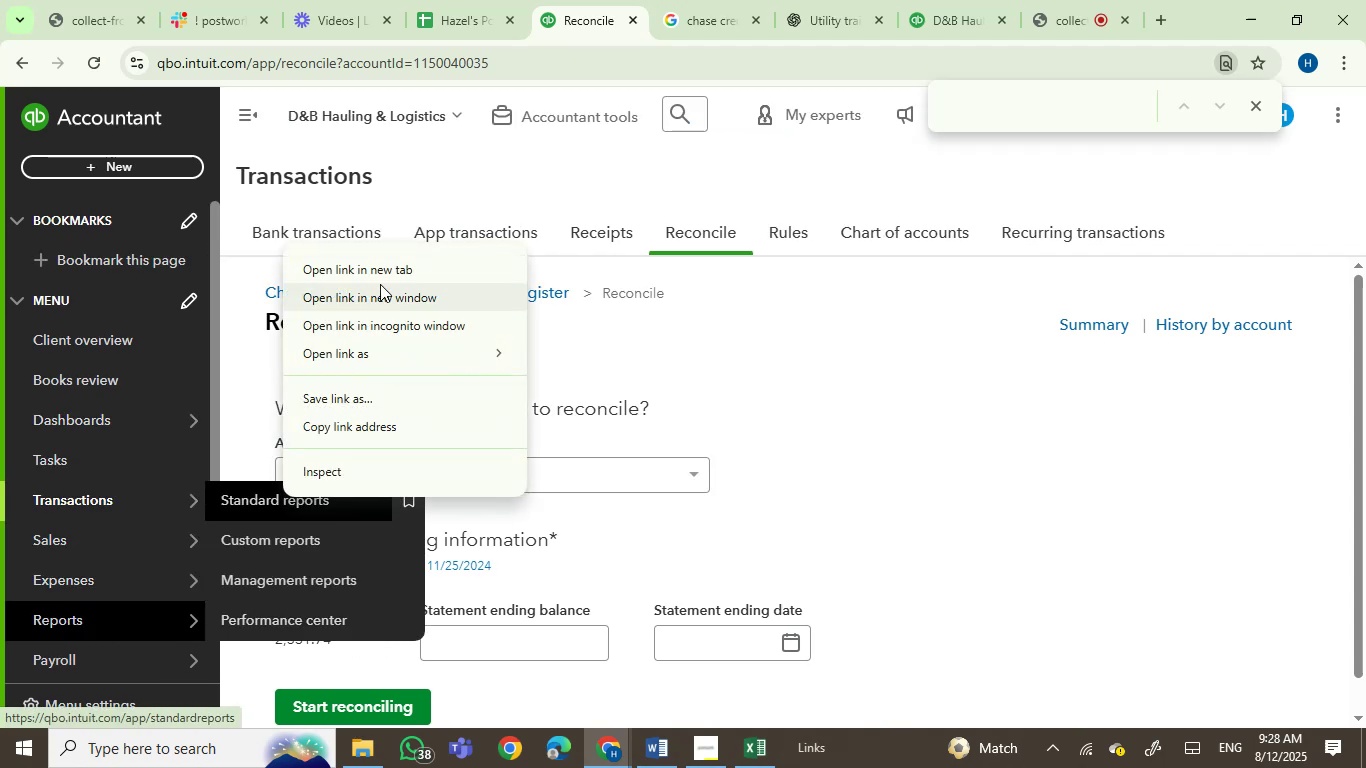 
left_click([378, 268])
 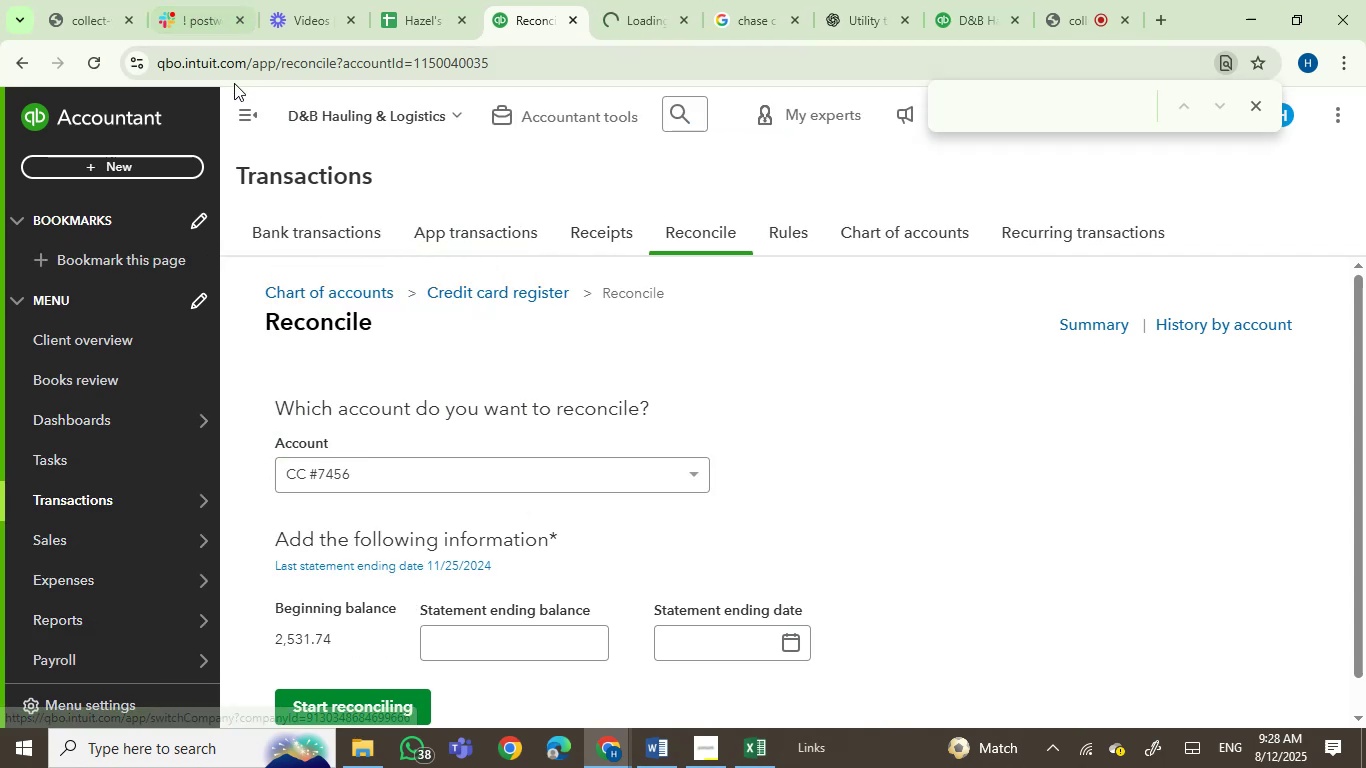 
left_click([244, 130])
 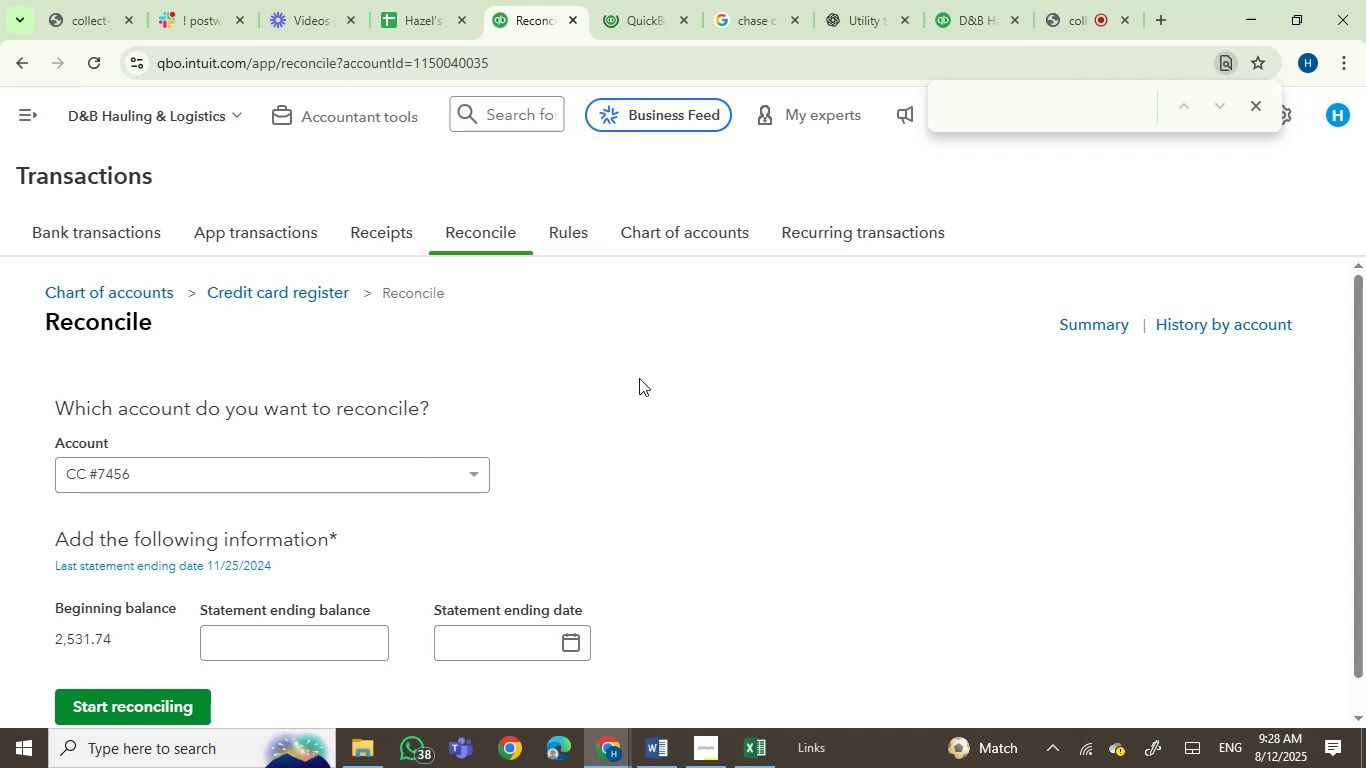 
left_click([653, 490])
 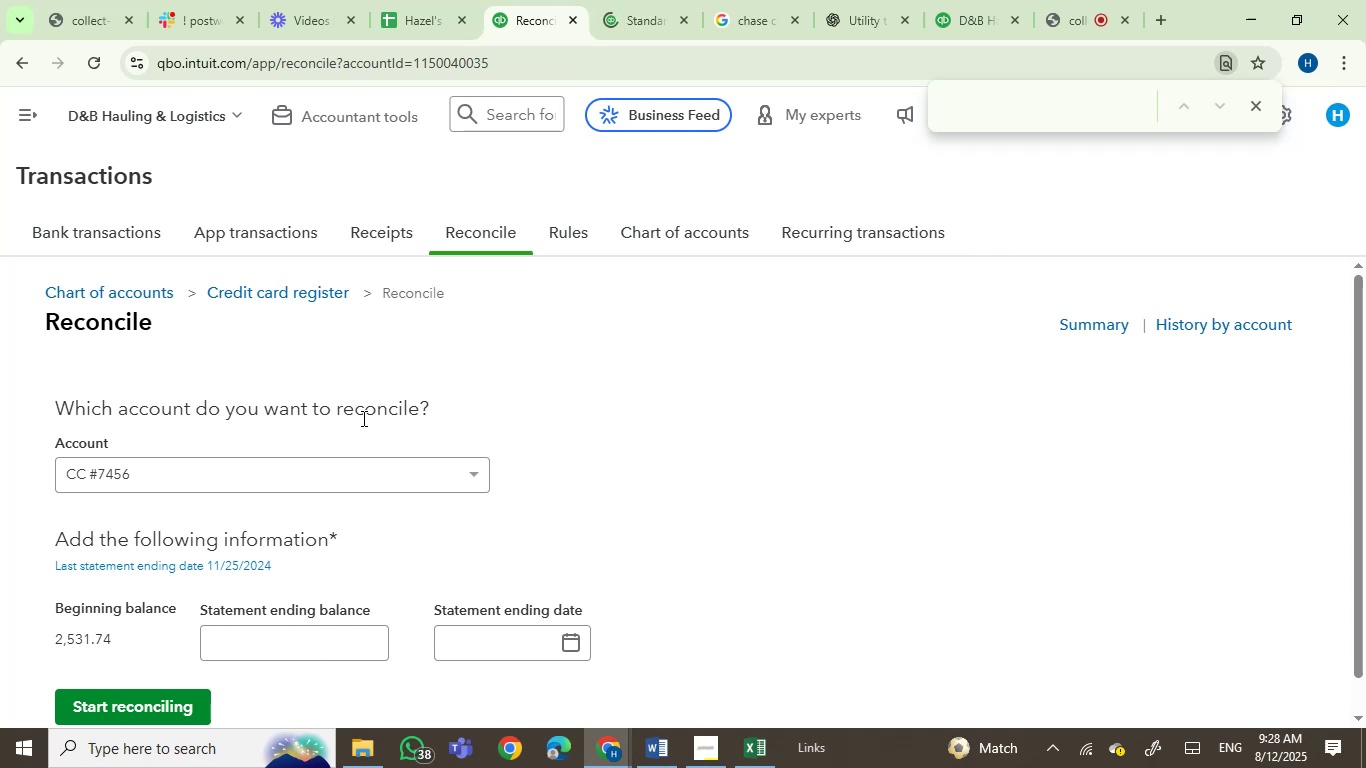 
wait(16.35)
 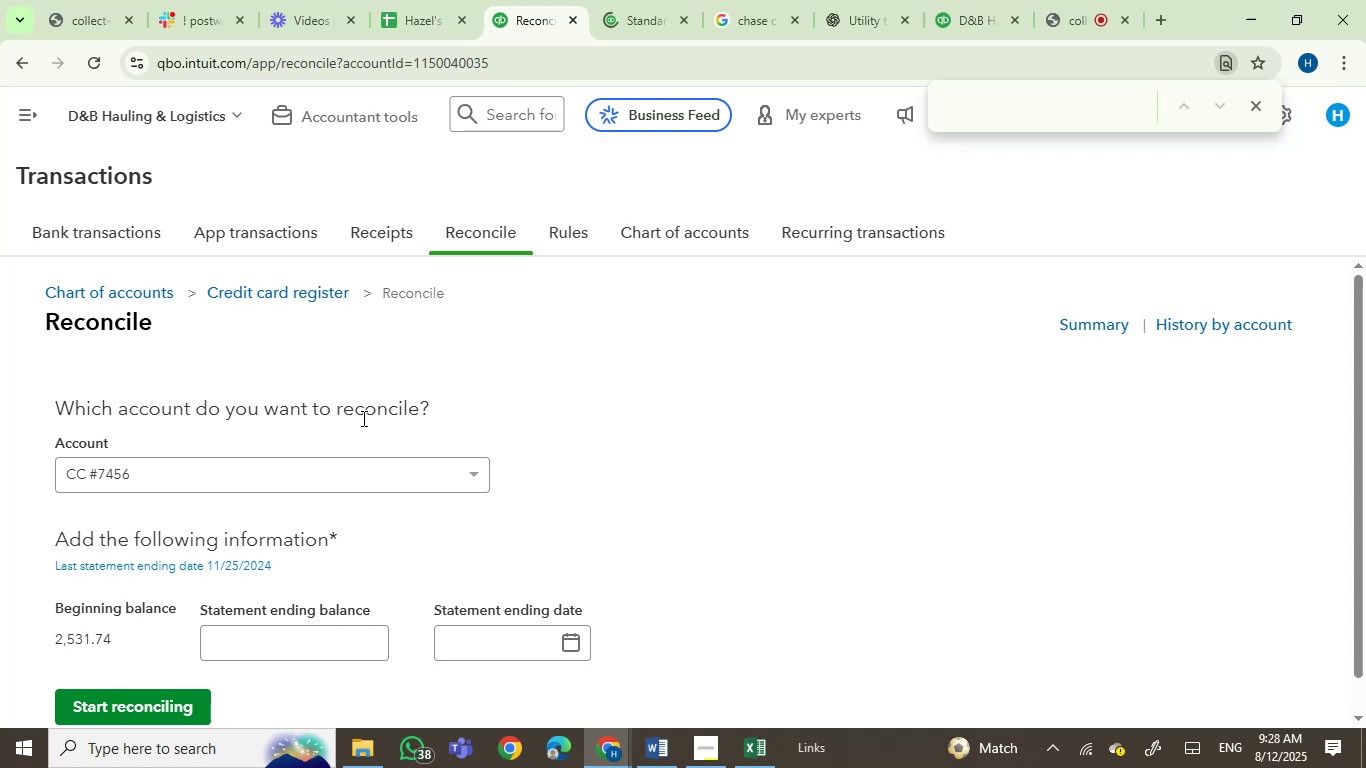 
left_click([621, 0])
 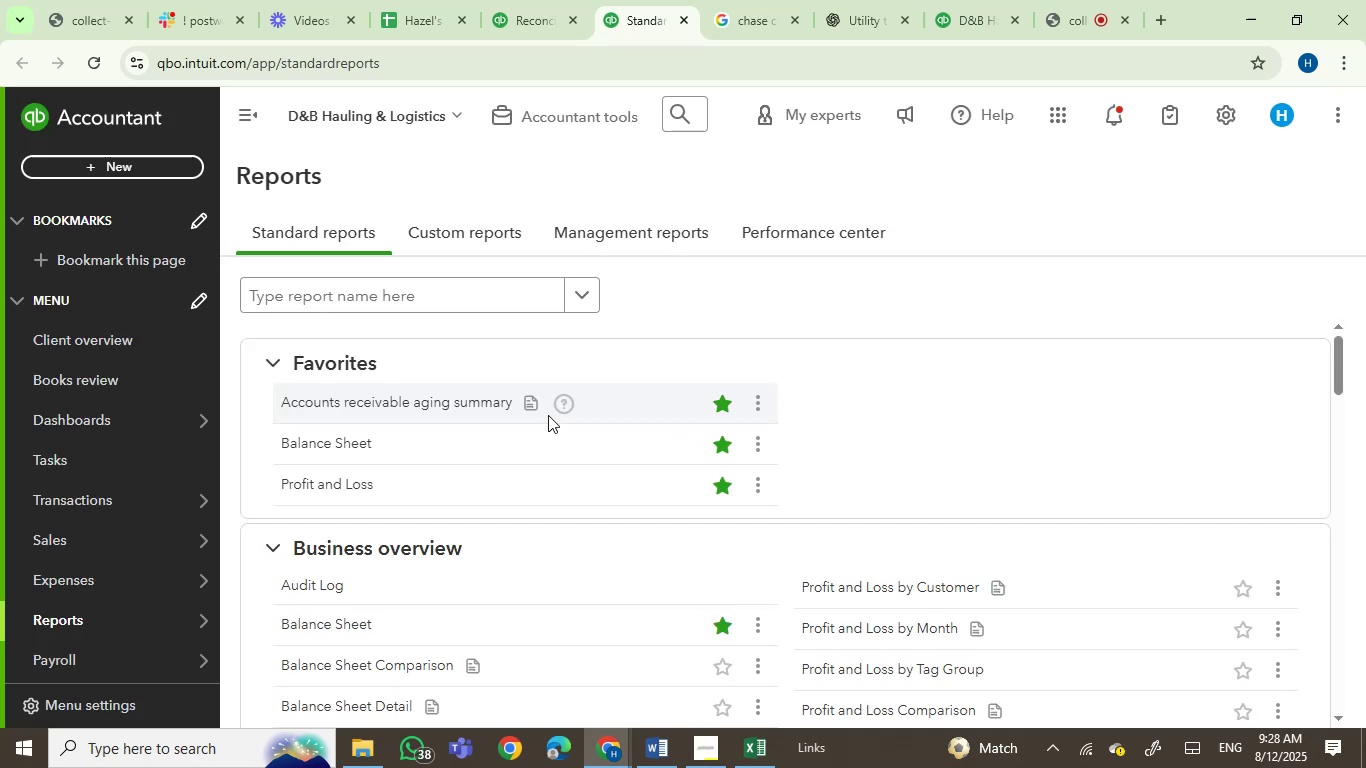 
wait(5.47)
 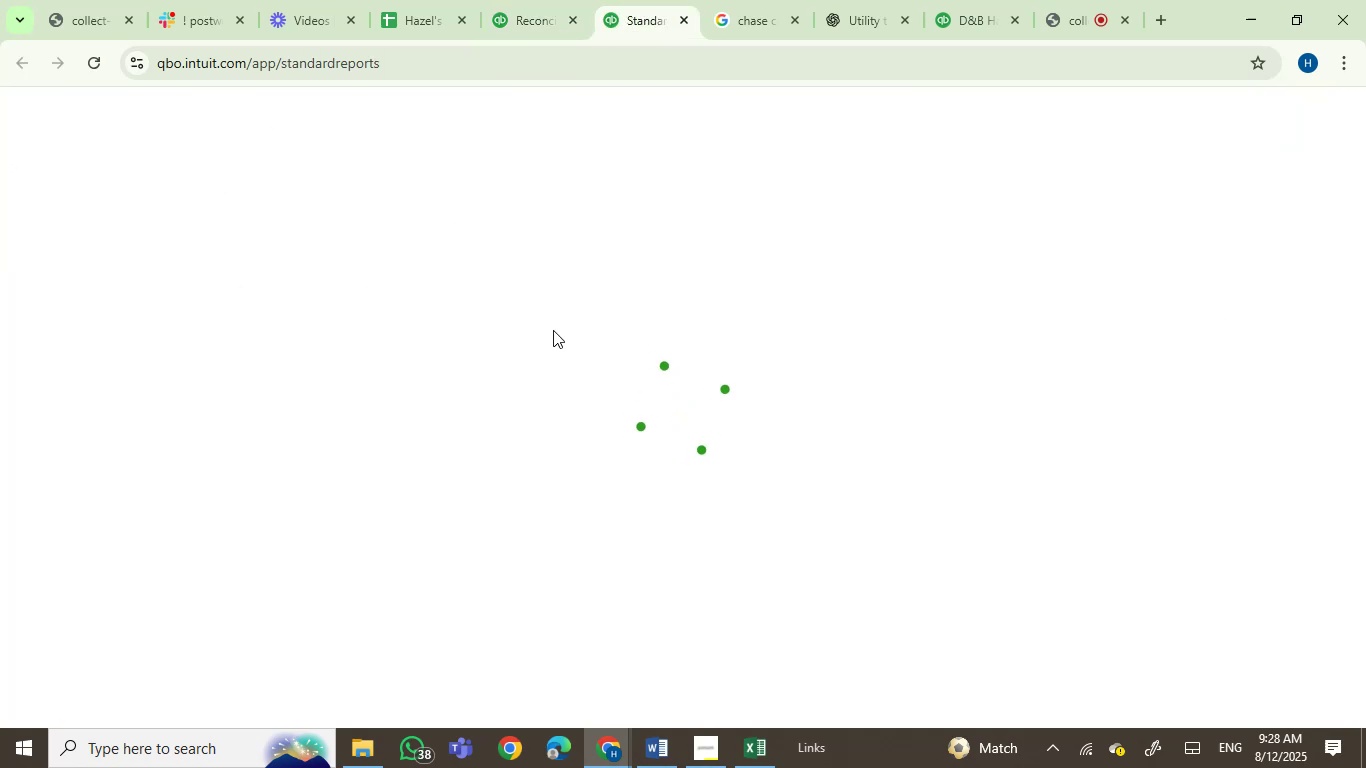 
right_click([307, 443])
 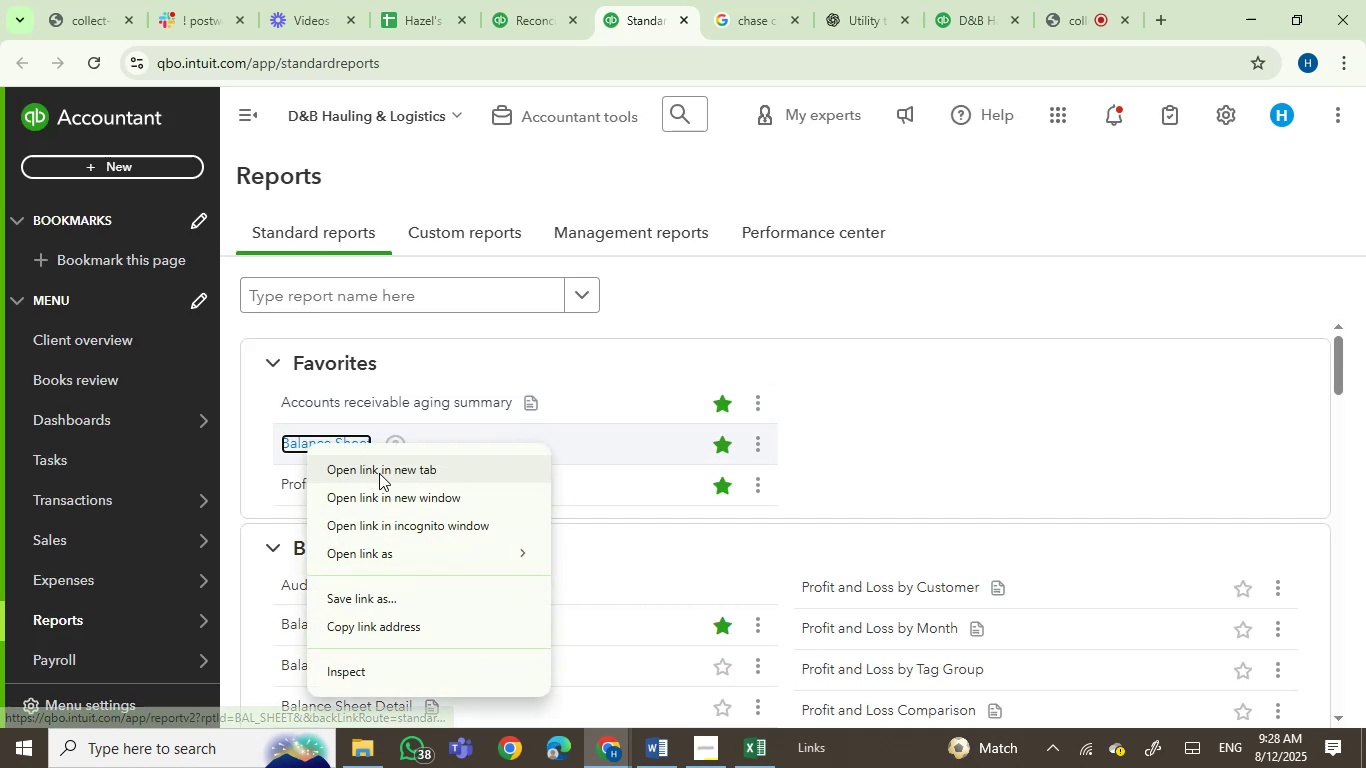 
left_click([379, 473])
 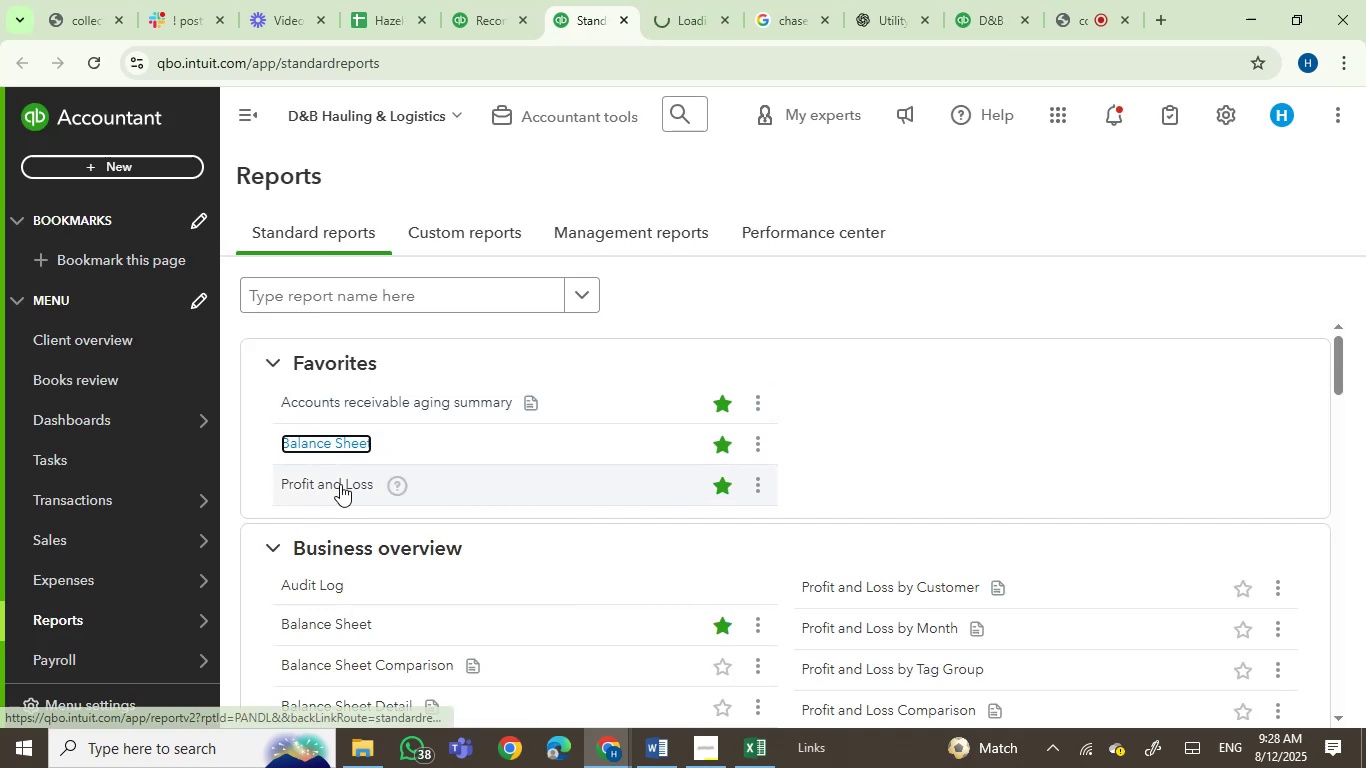 
left_click([340, 483])
 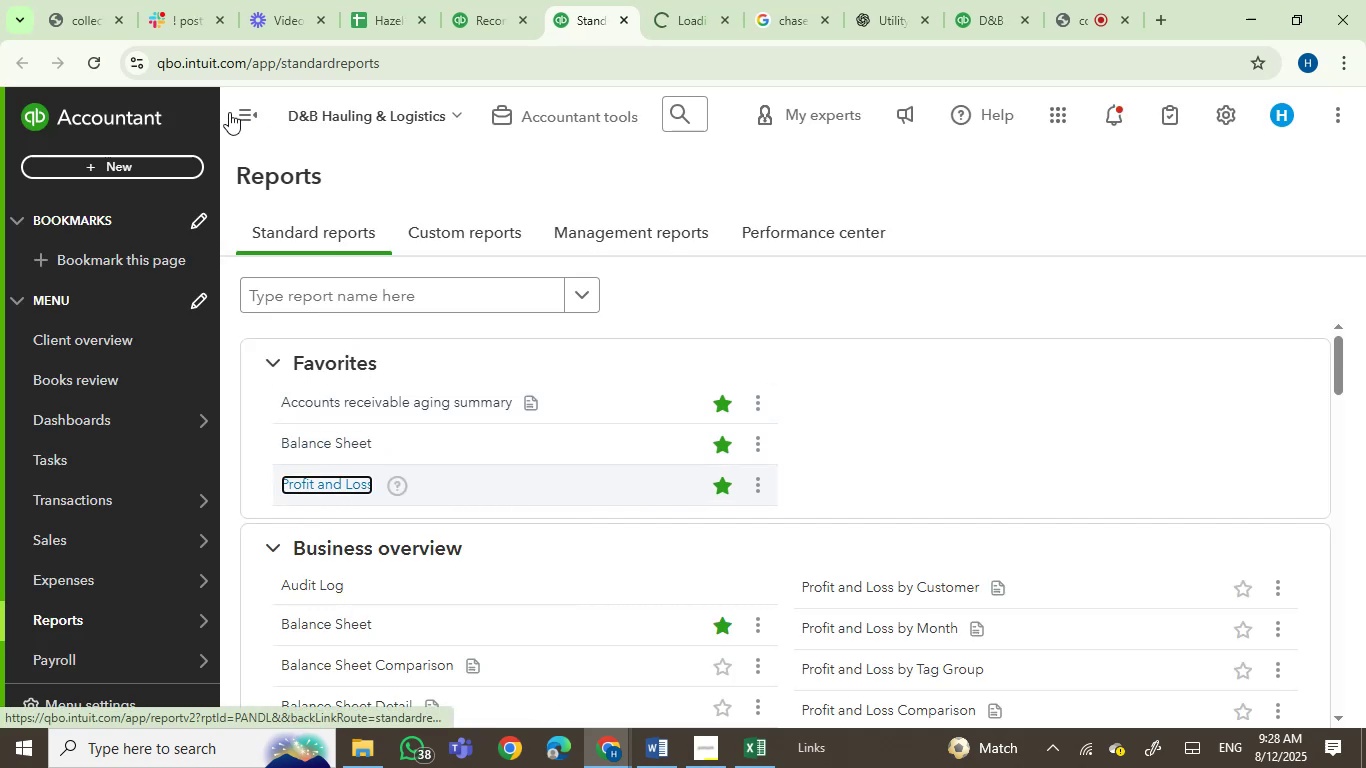 
left_click([227, 112])
 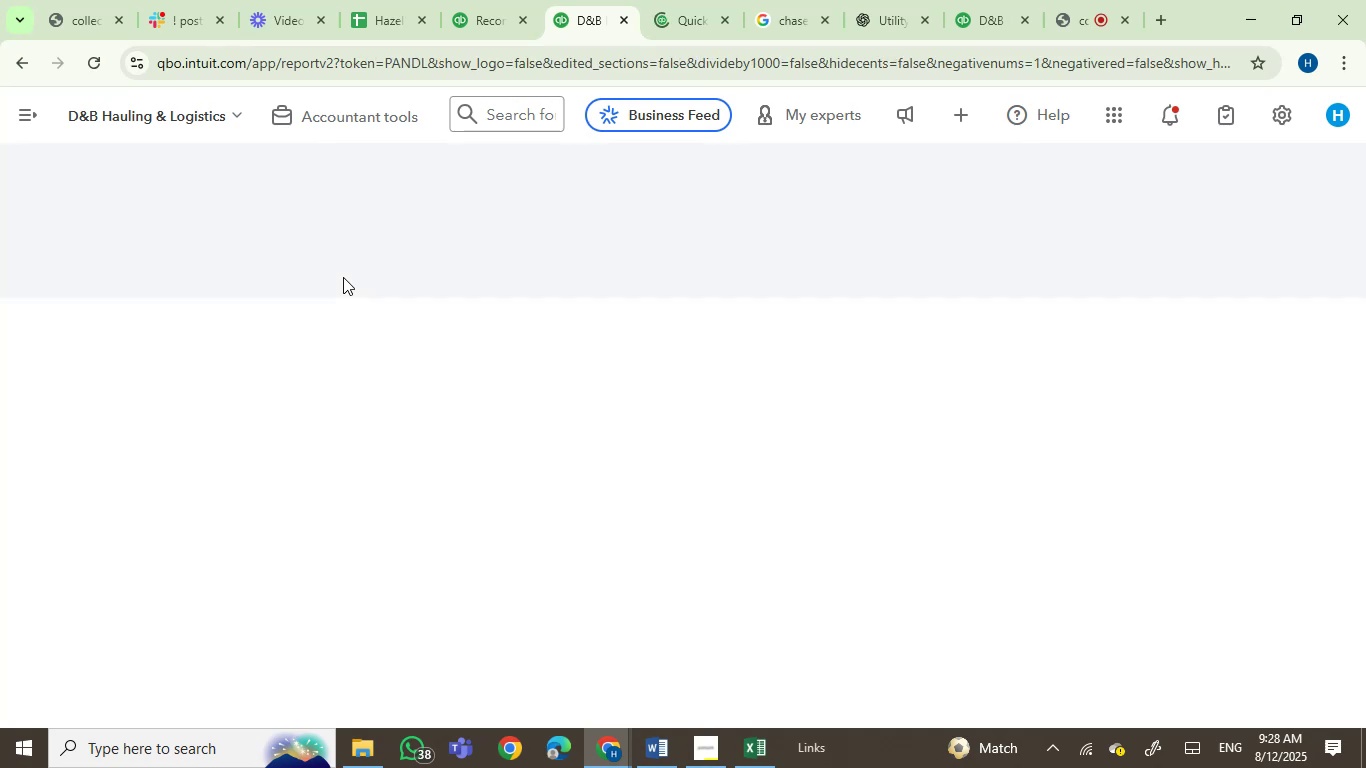 
wait(10.73)
 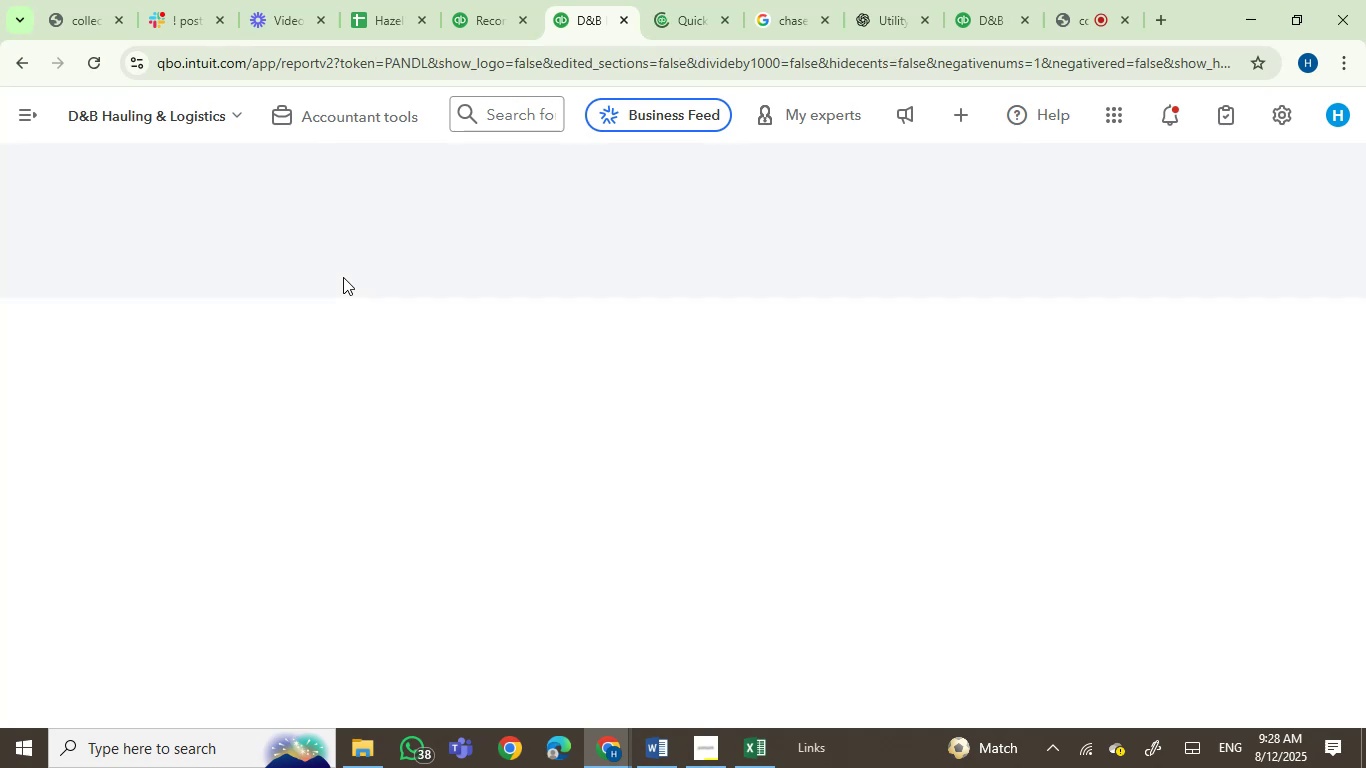 
left_click([165, 192])
 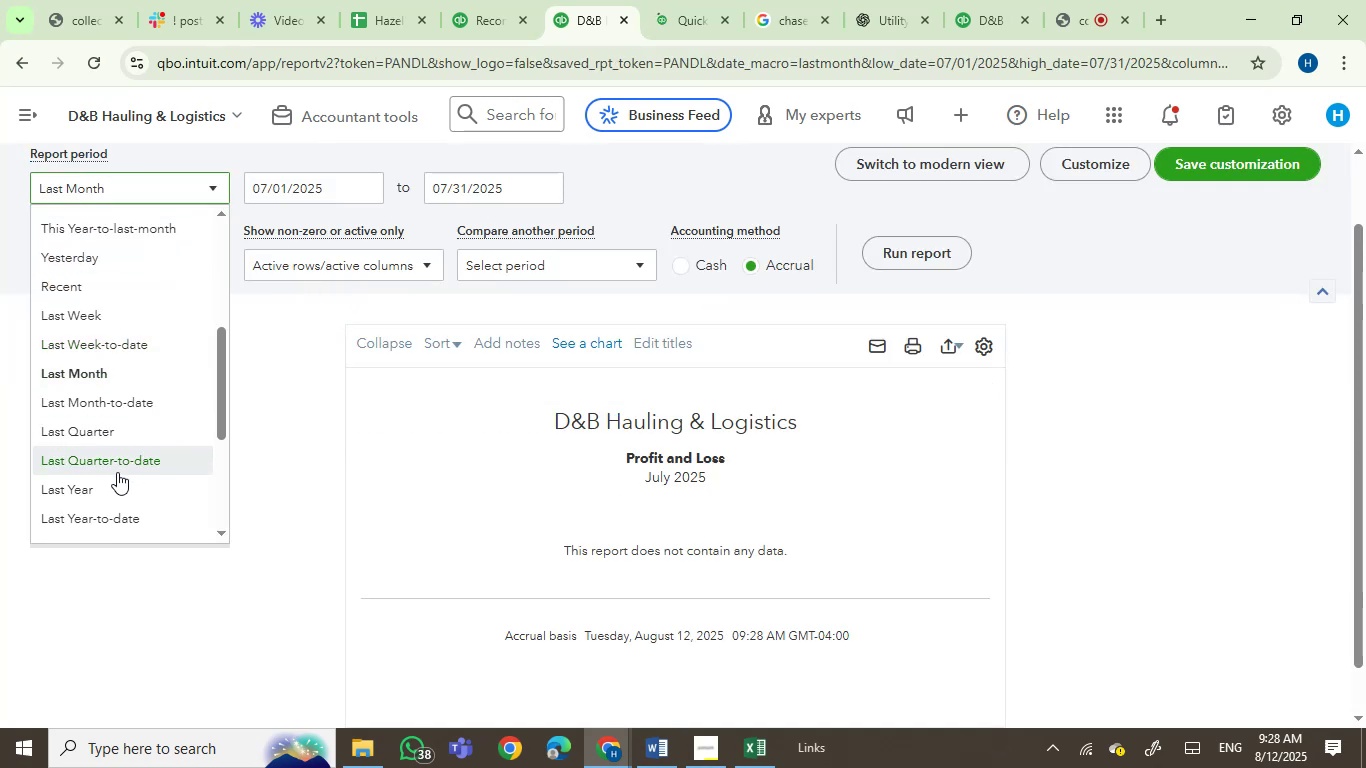 
left_click([113, 482])
 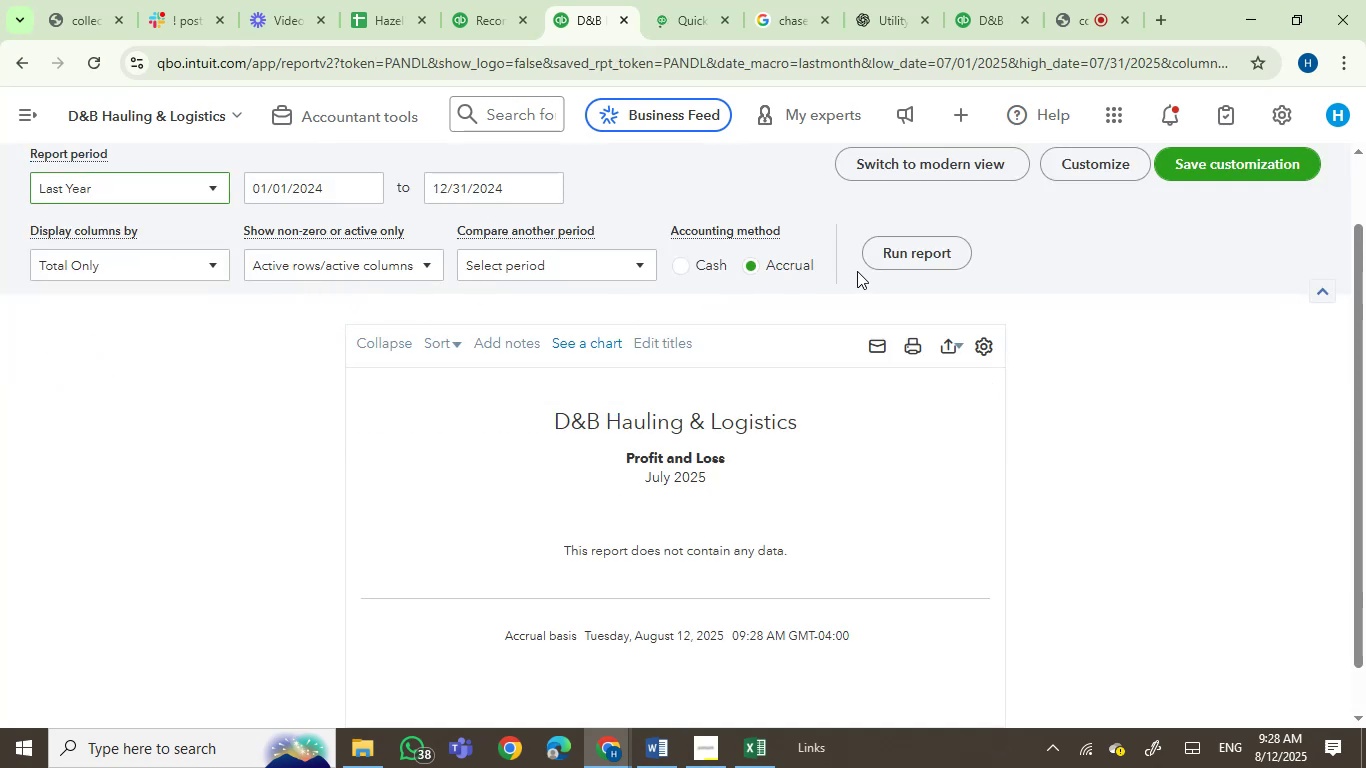 
left_click([922, 263])
 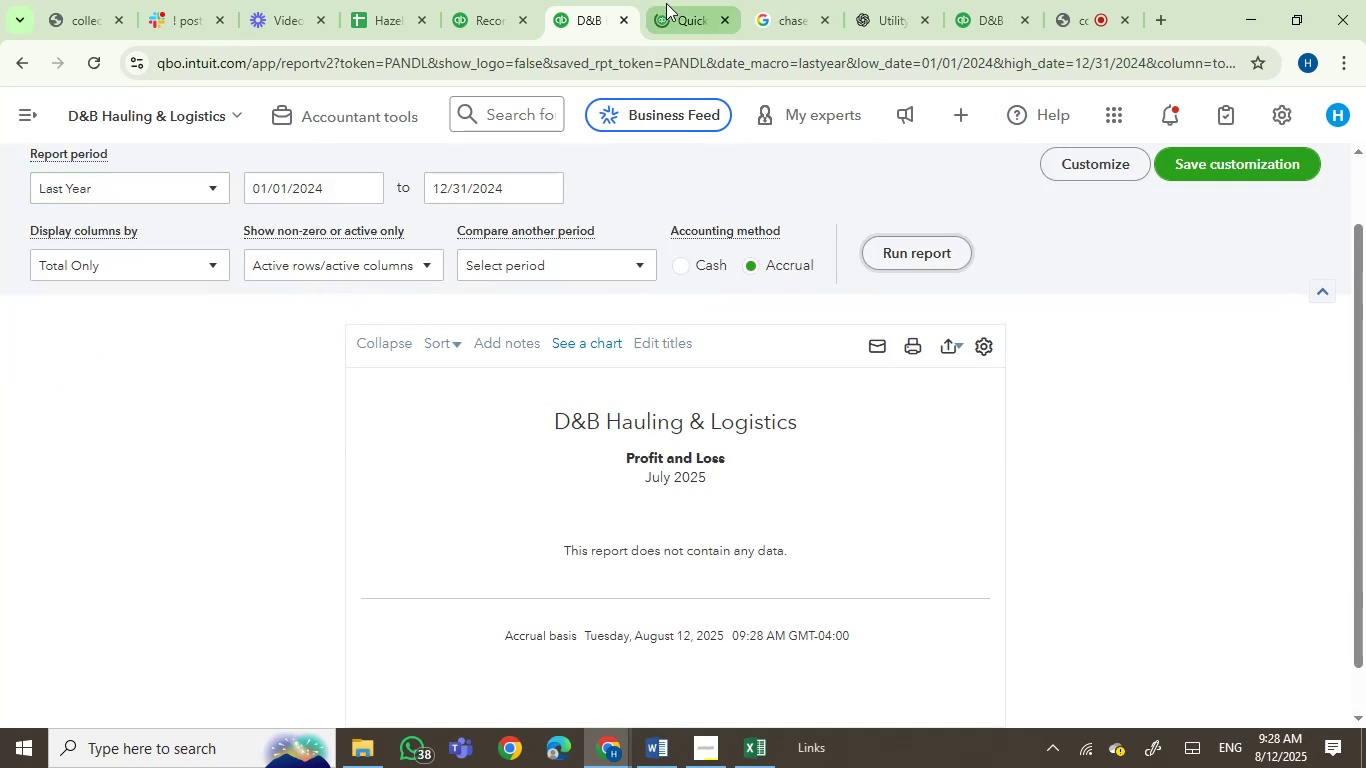 
left_click([669, 0])
 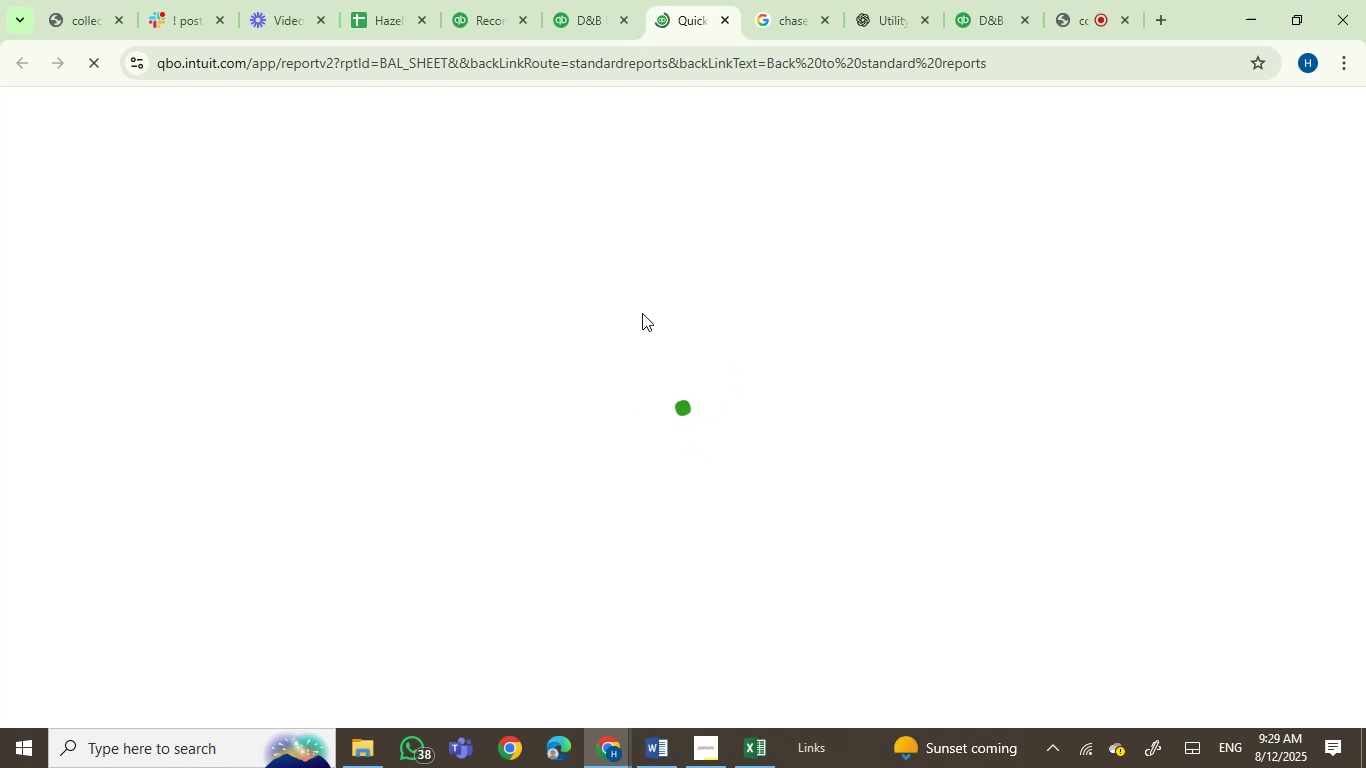 
wait(5.13)
 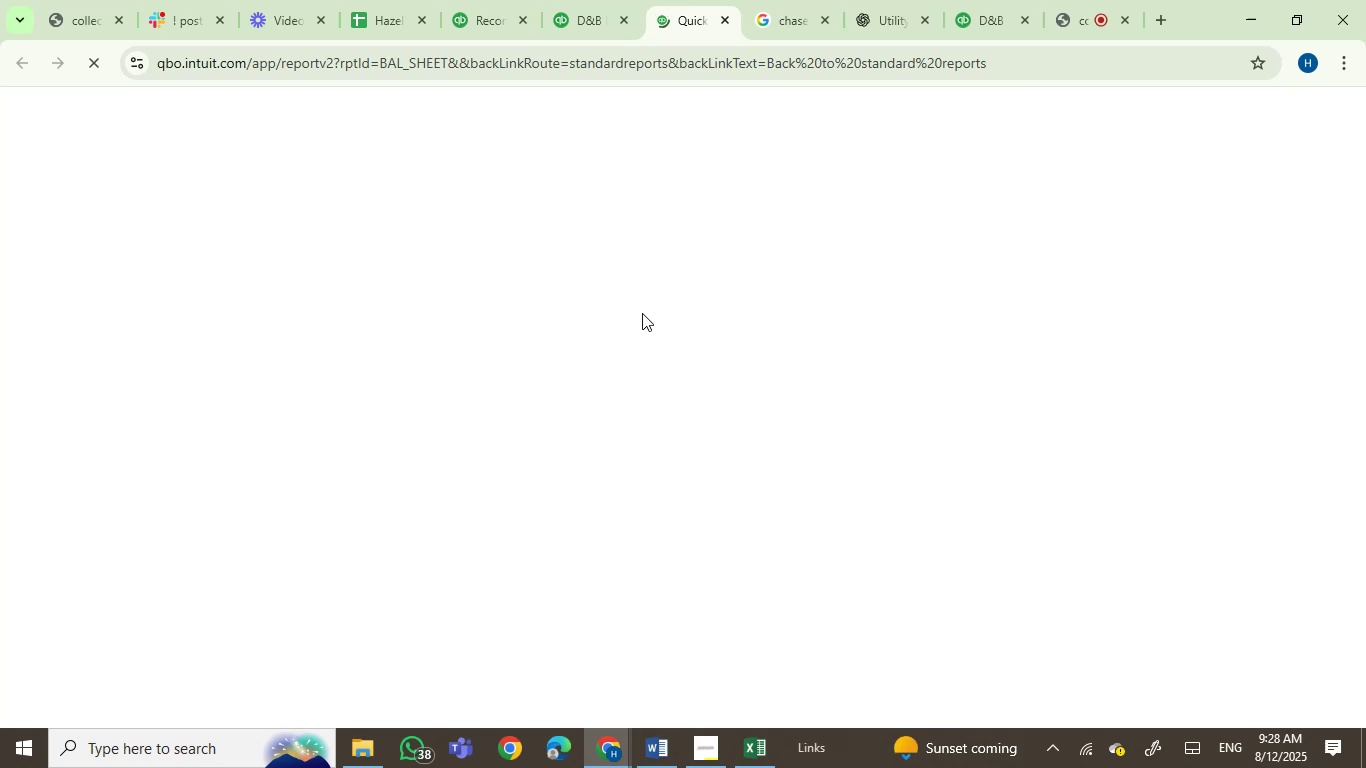 
left_click([564, 6])
 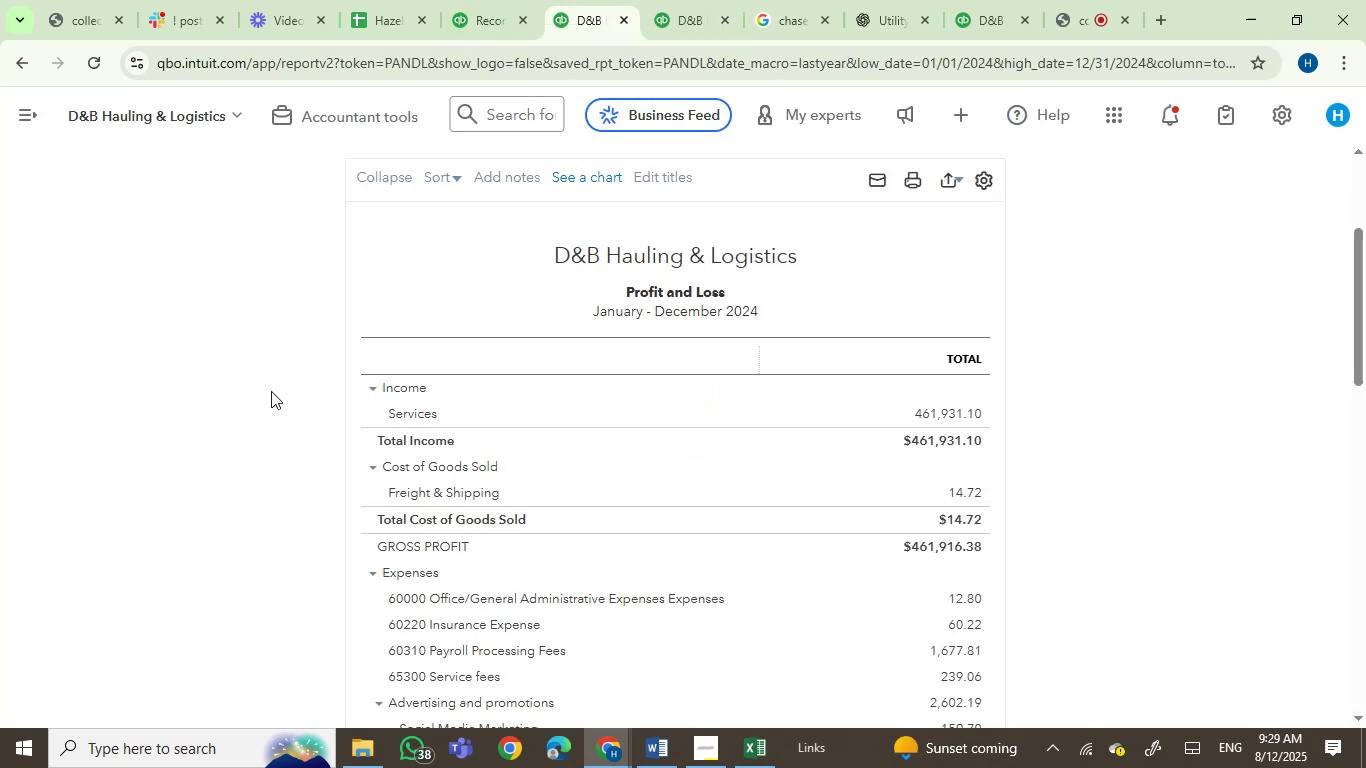 
scroll: coordinate [271, 391], scroll_direction: up, amount: 2.0
 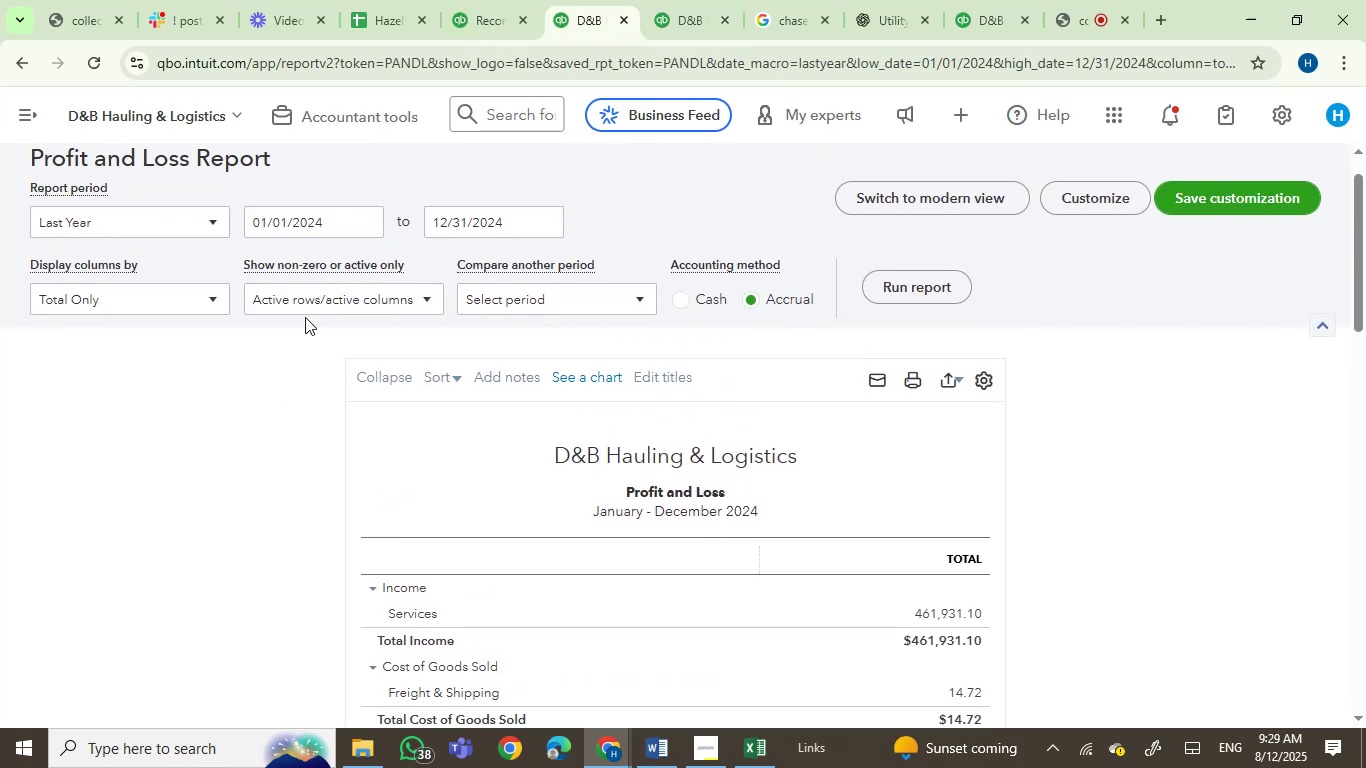 
left_click([317, 301])
 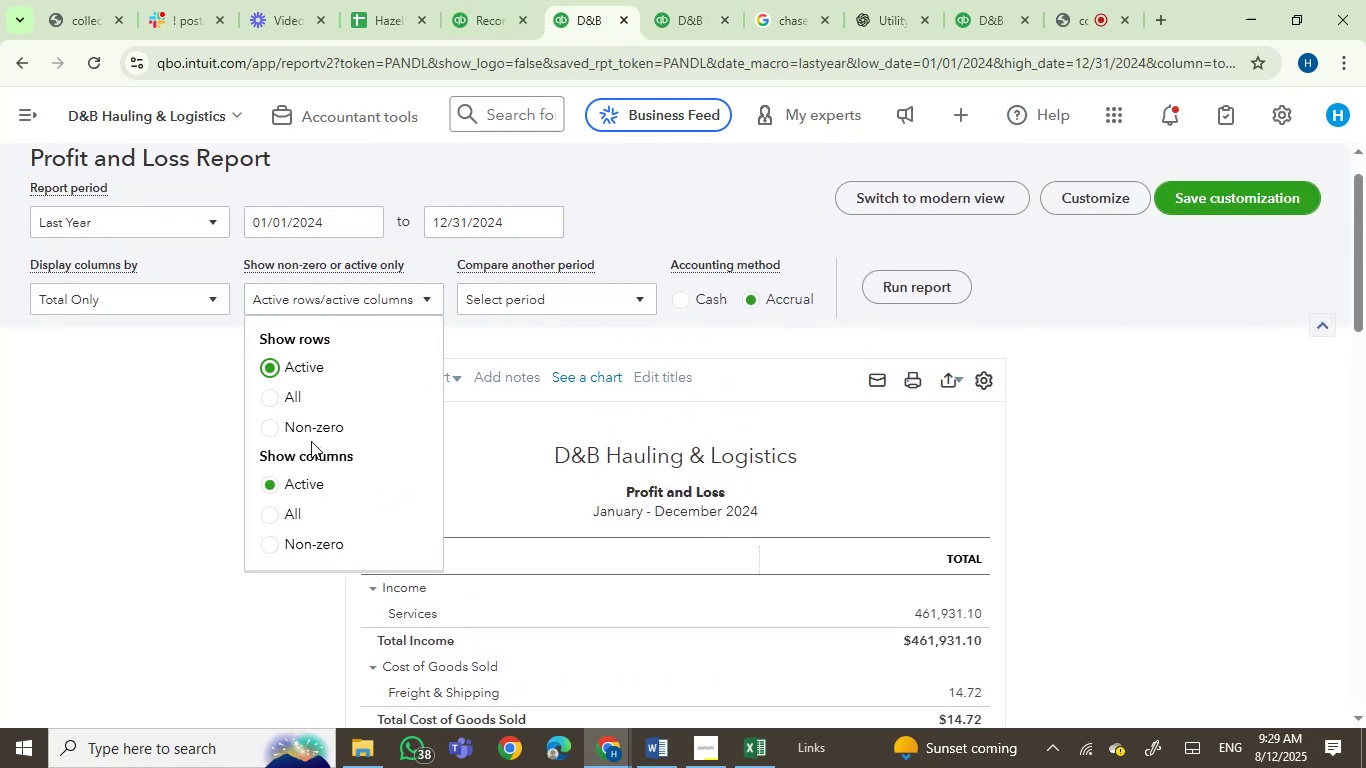 
left_click([313, 432])
 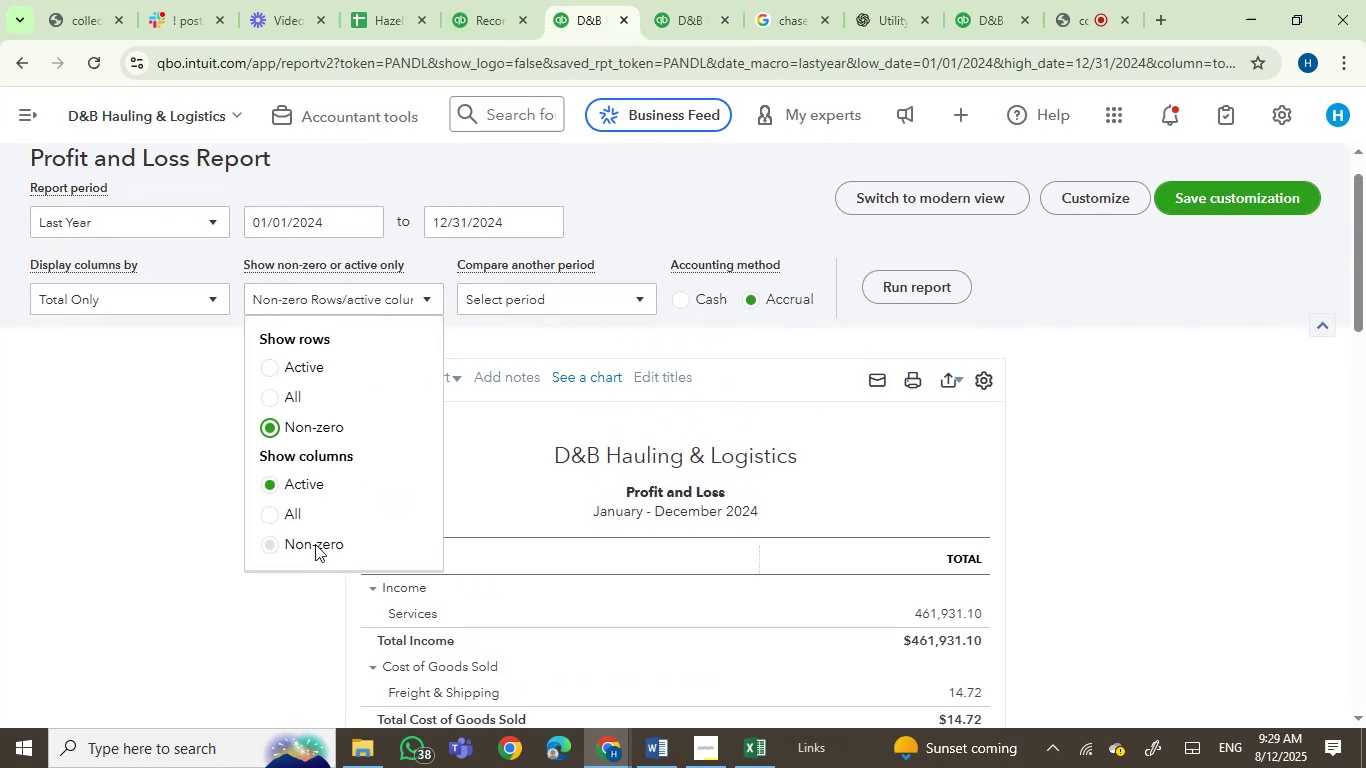 
left_click([315, 540])
 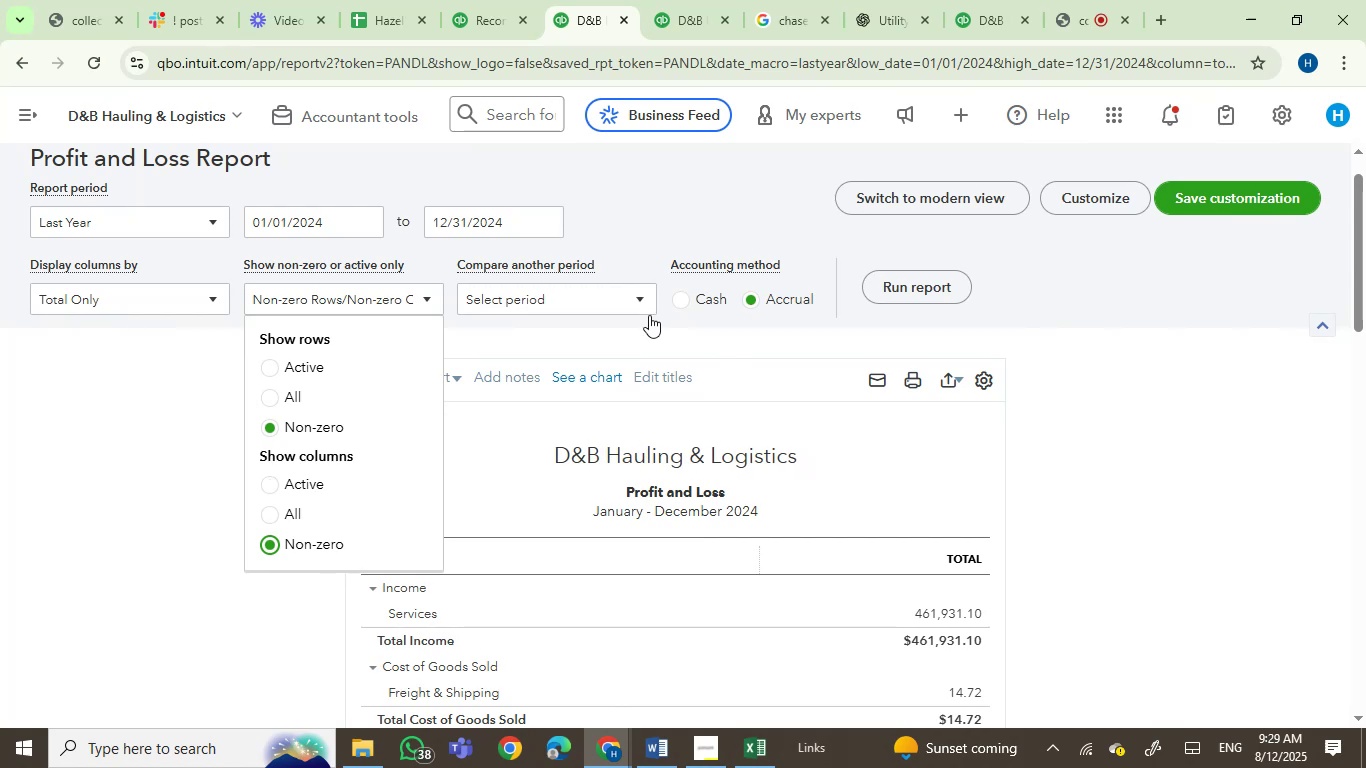 
left_click([641, 305])
 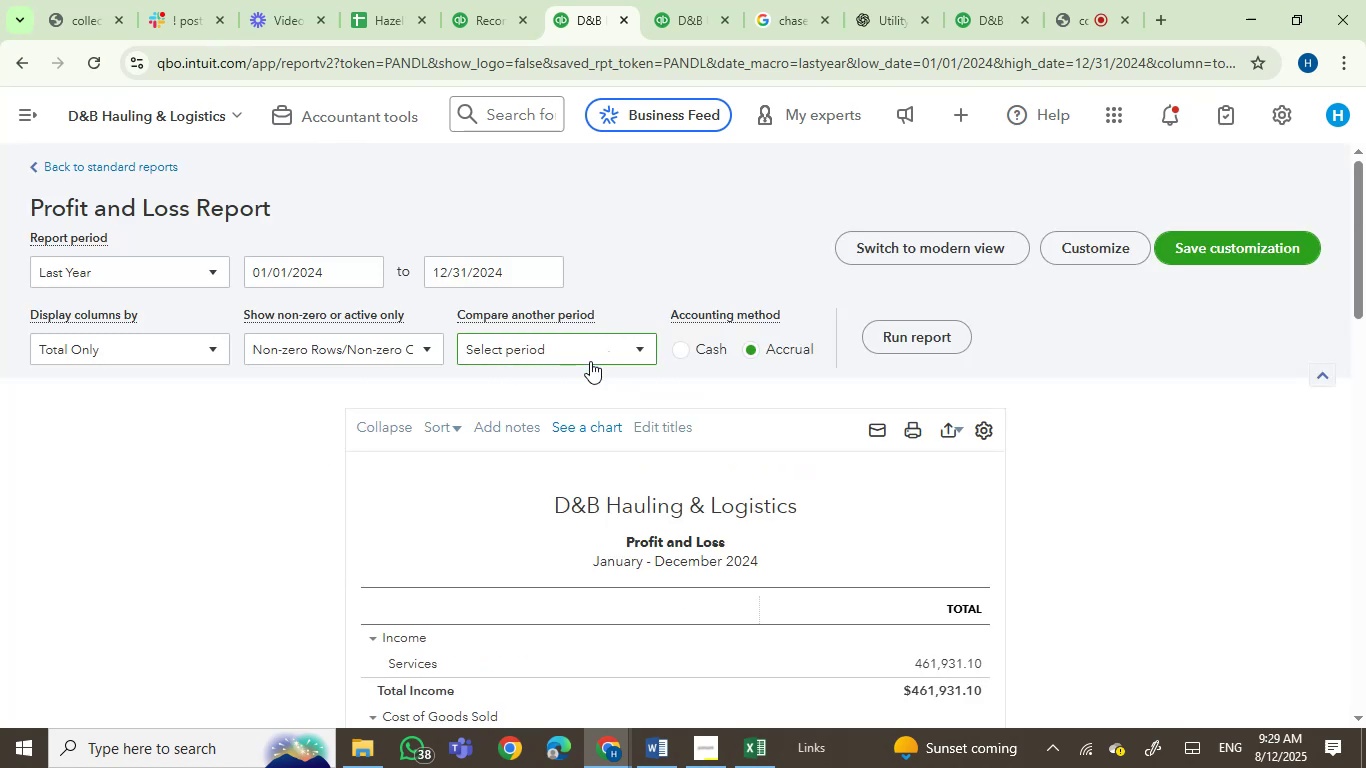 
left_click([589, 363])
 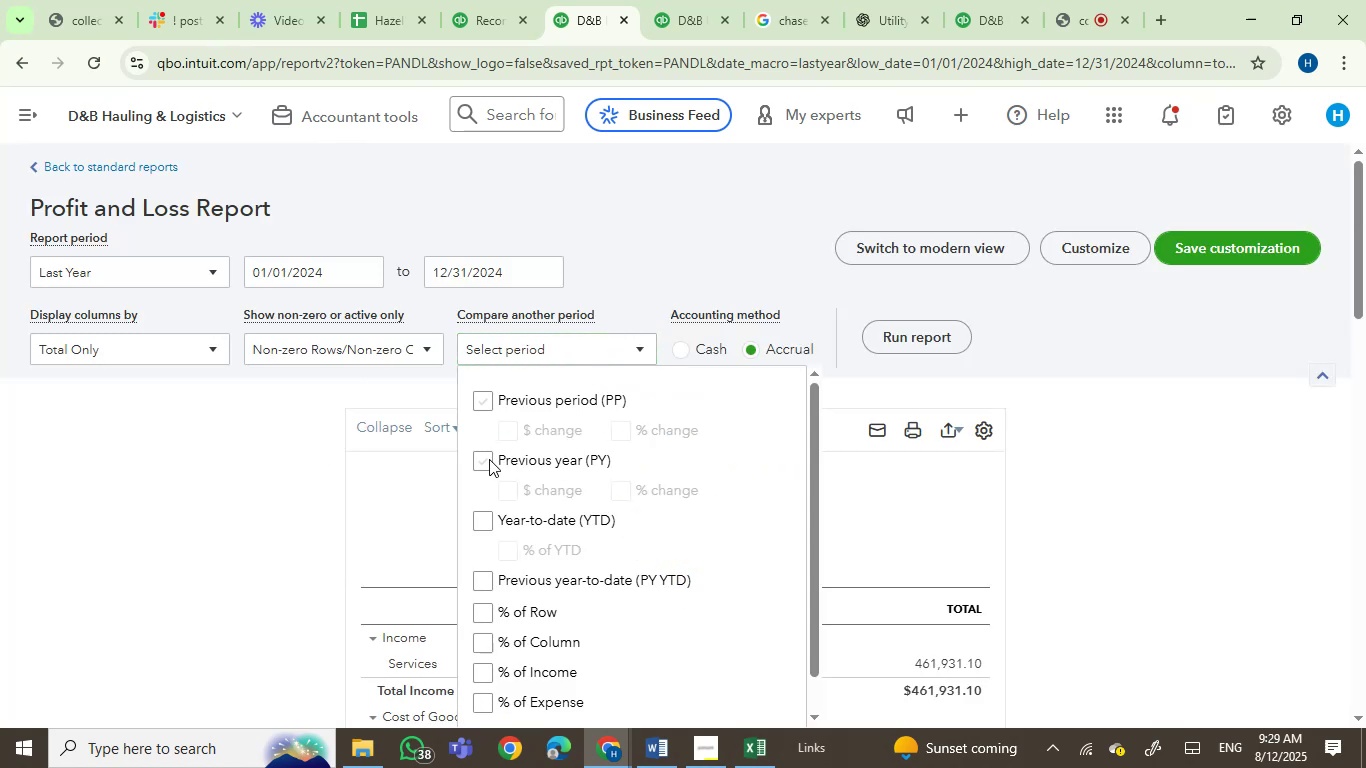 
left_click([475, 462])
 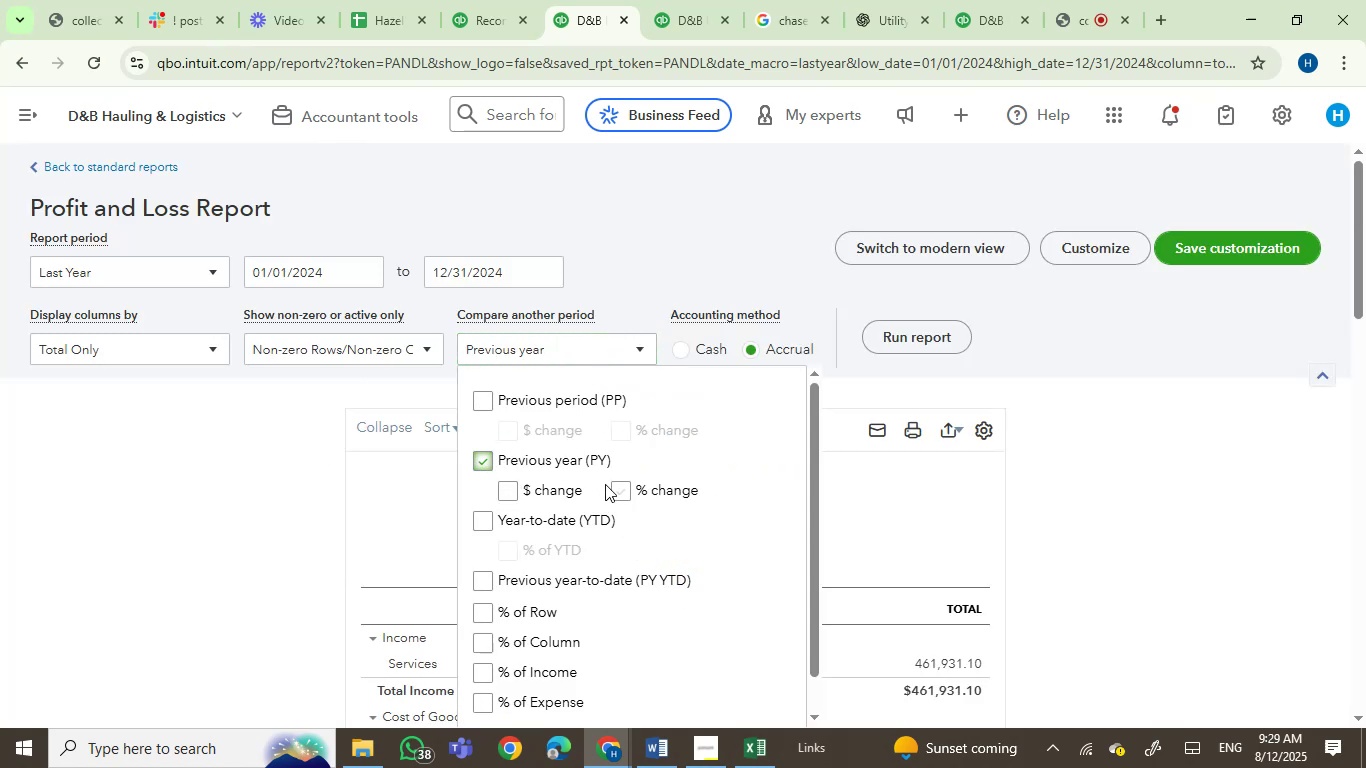 
left_click([617, 483])
 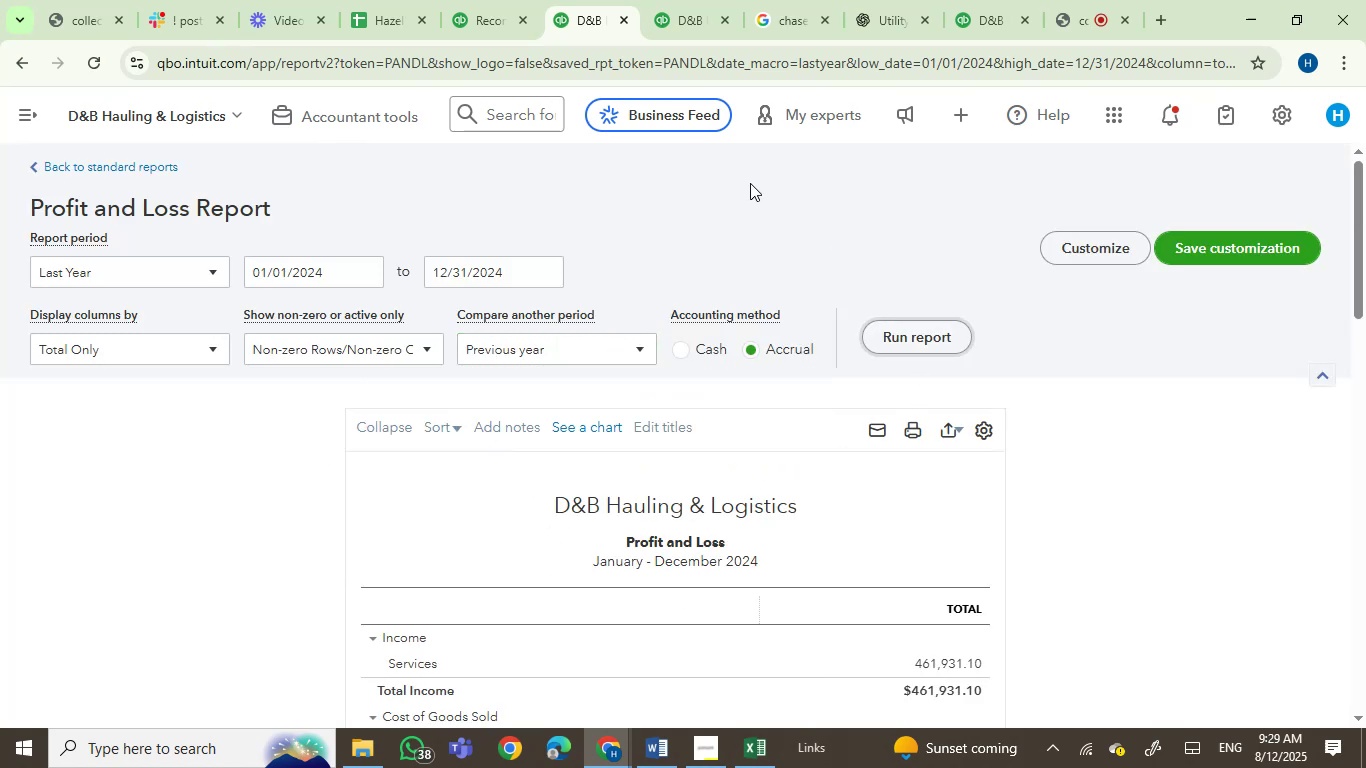 
left_click([689, 16])
 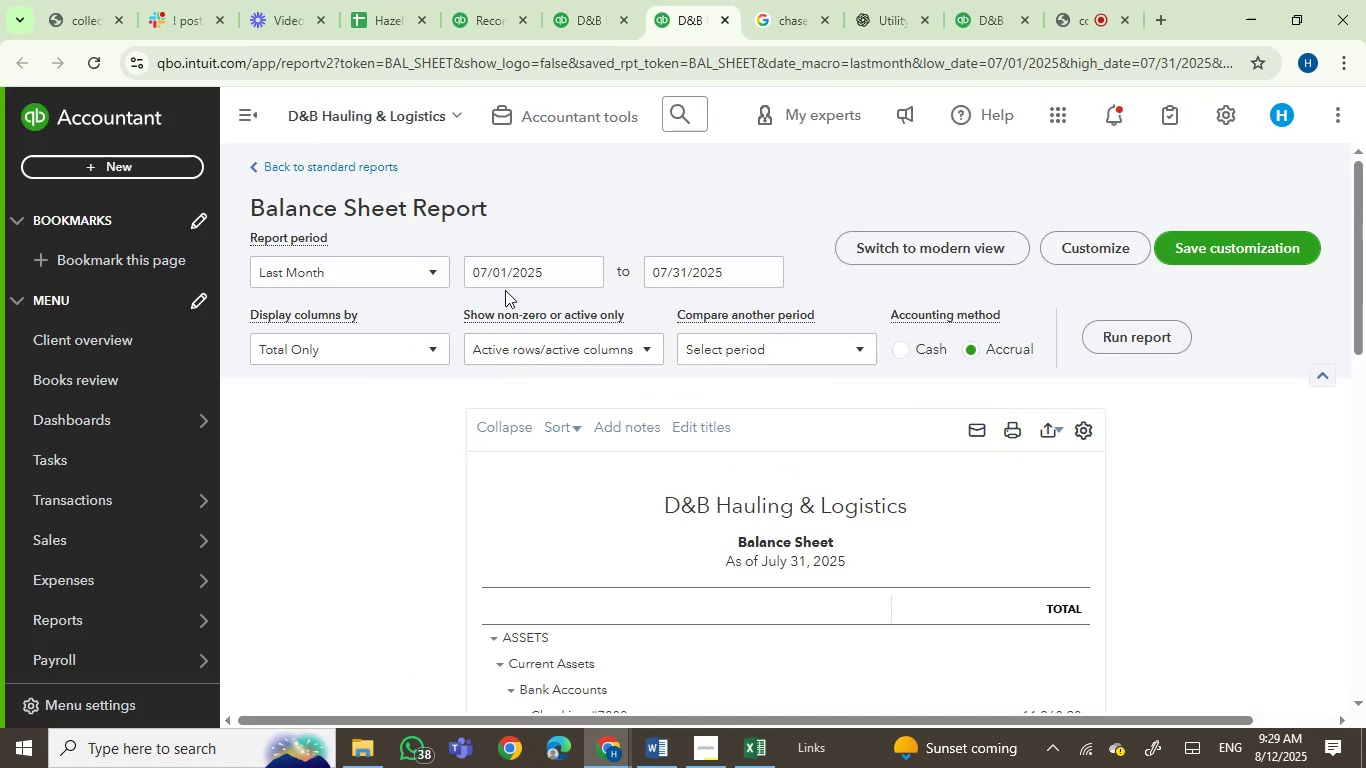 
left_click([409, 280])
 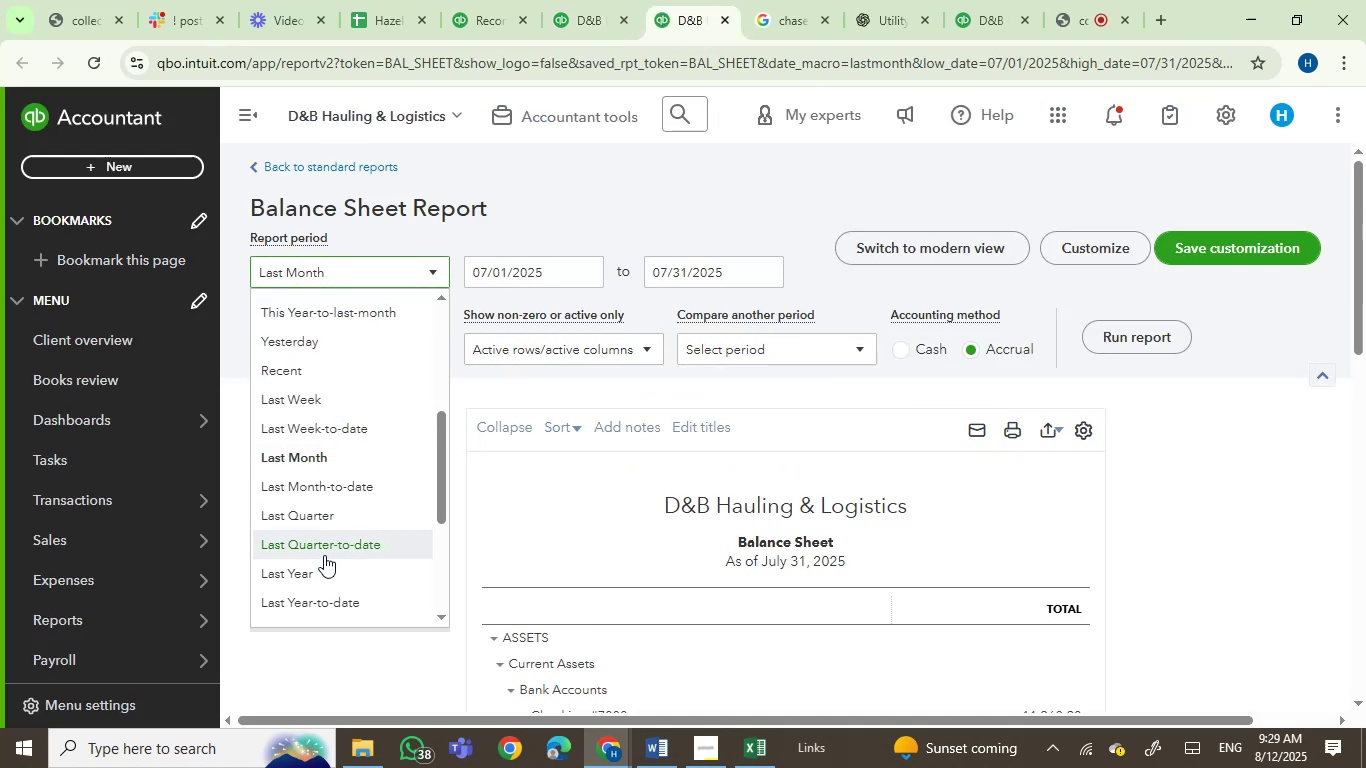 
left_click([321, 569])
 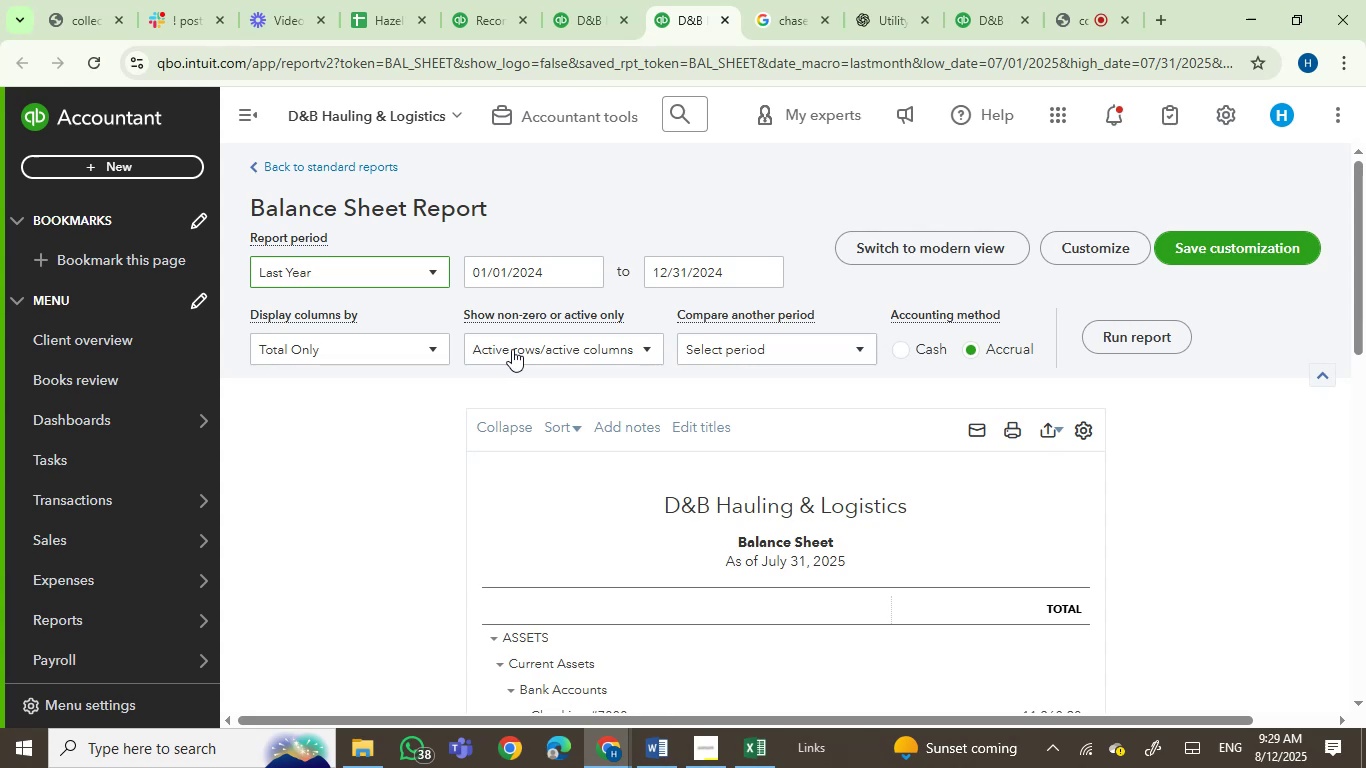 
left_click([515, 349])
 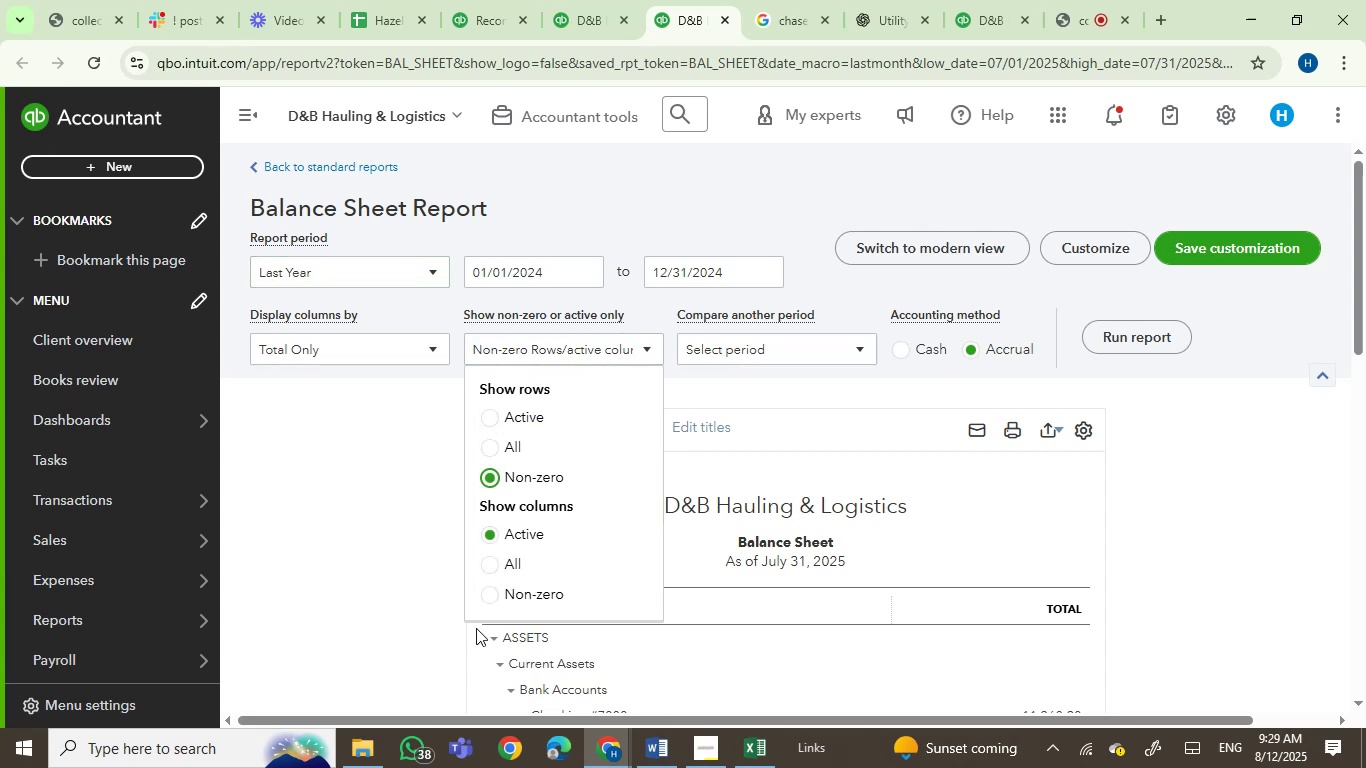 
left_click([482, 596])
 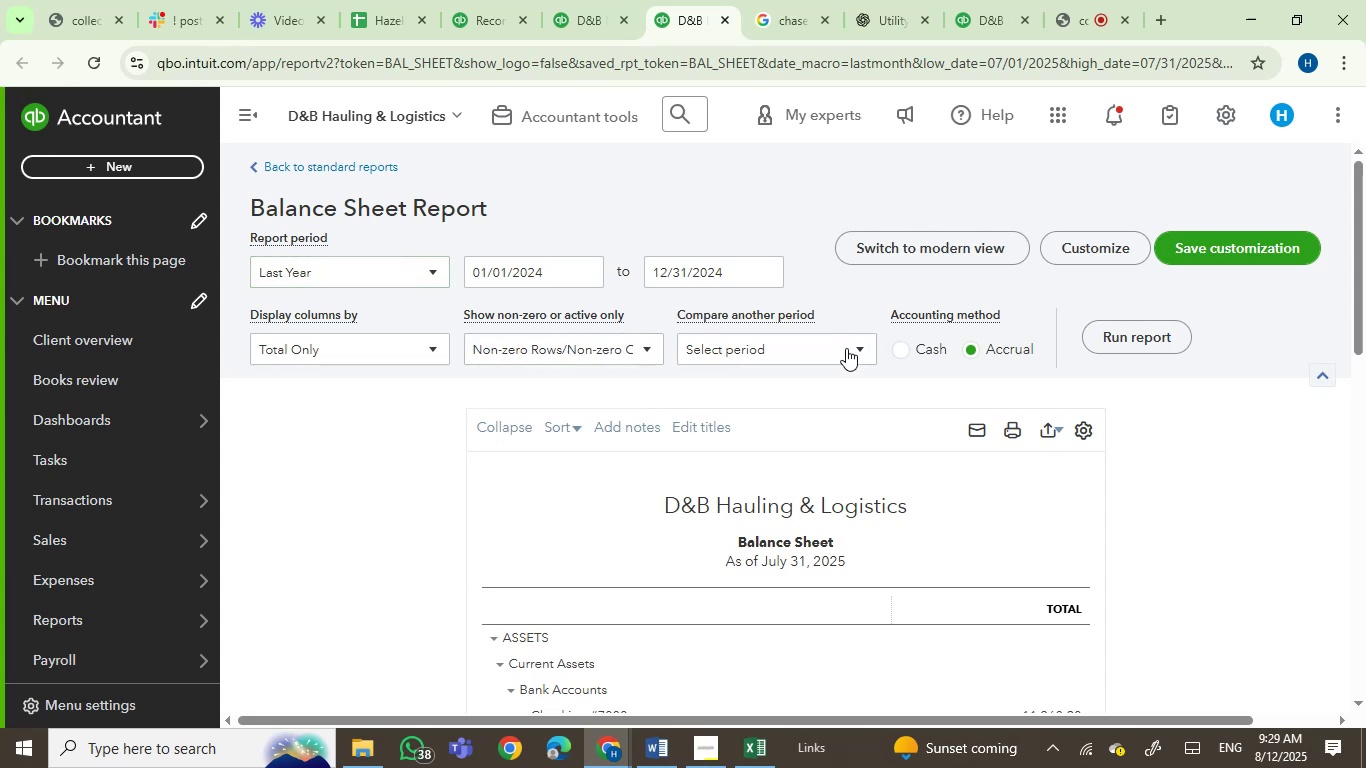 
double_click([857, 350])
 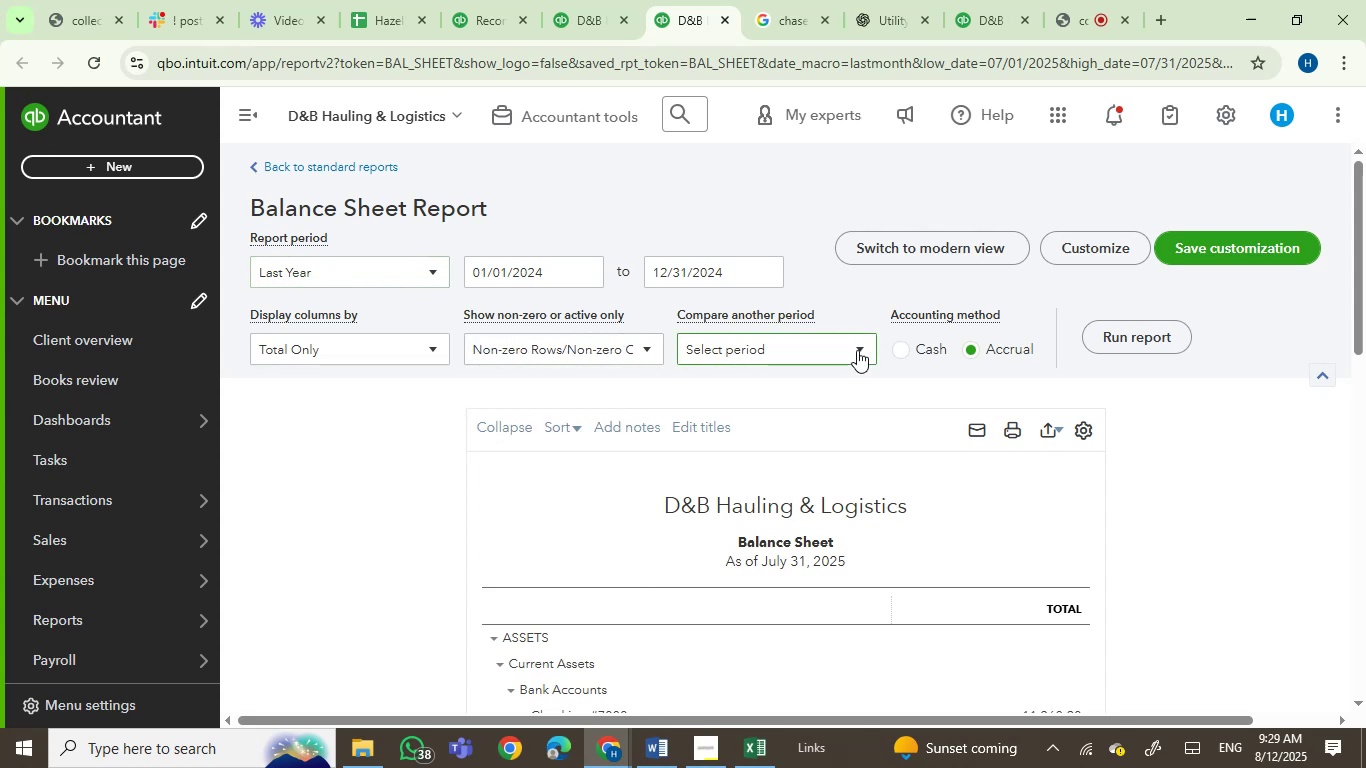 
triple_click([857, 350])
 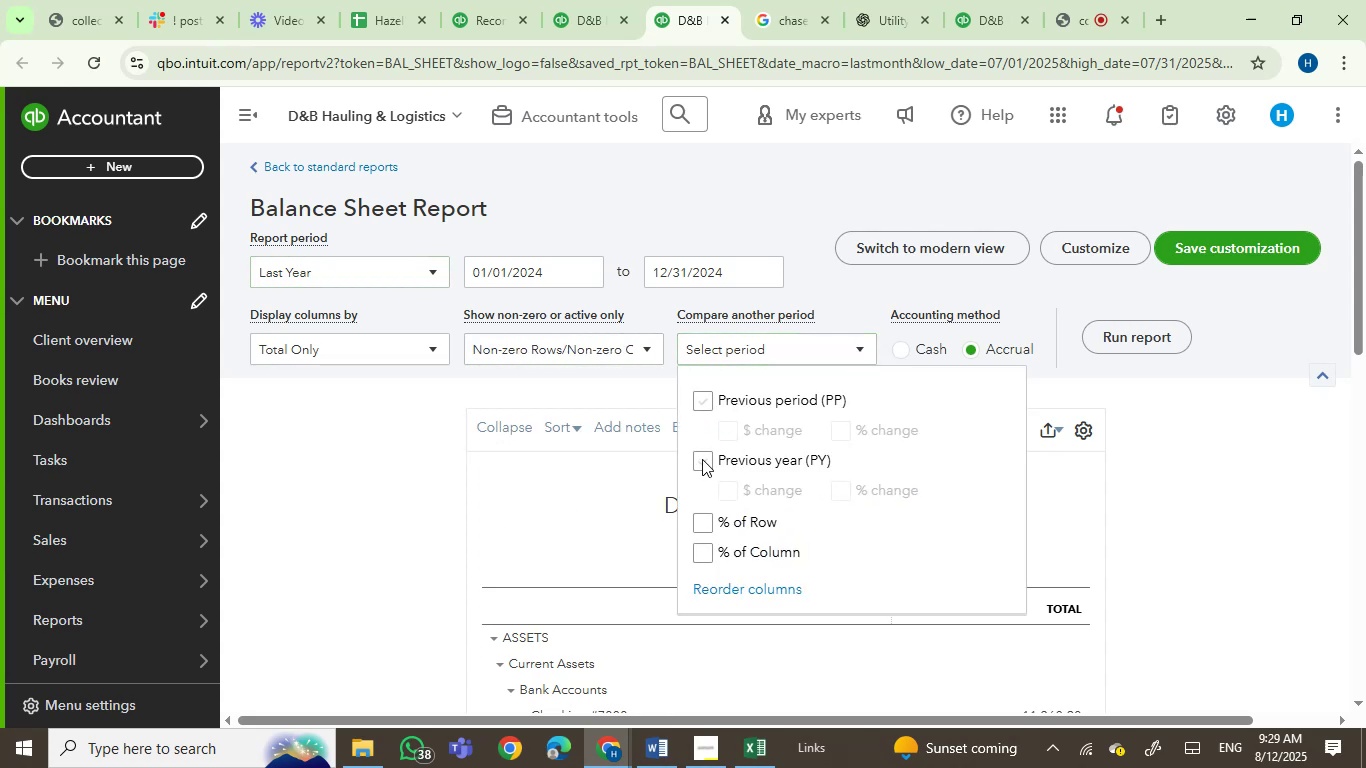 
left_click([701, 459])
 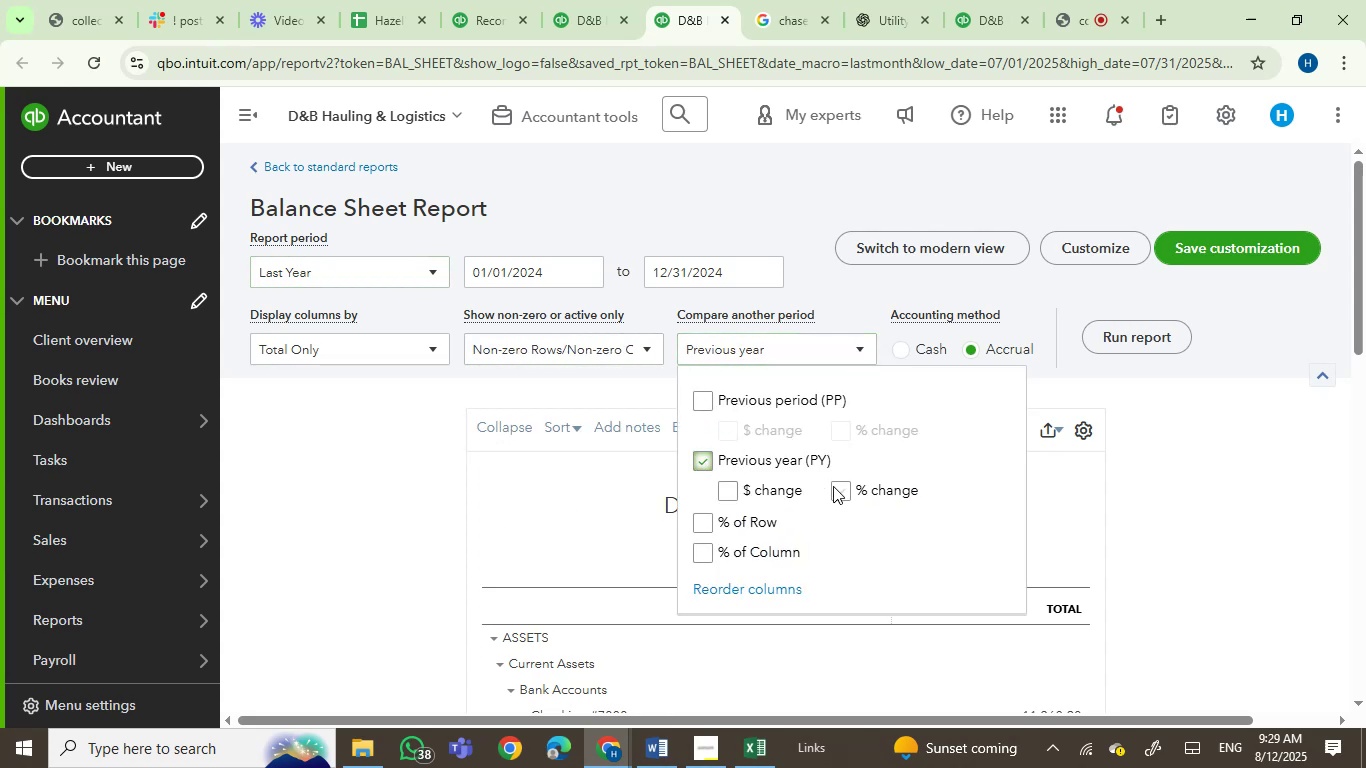 
left_click([834, 485])
 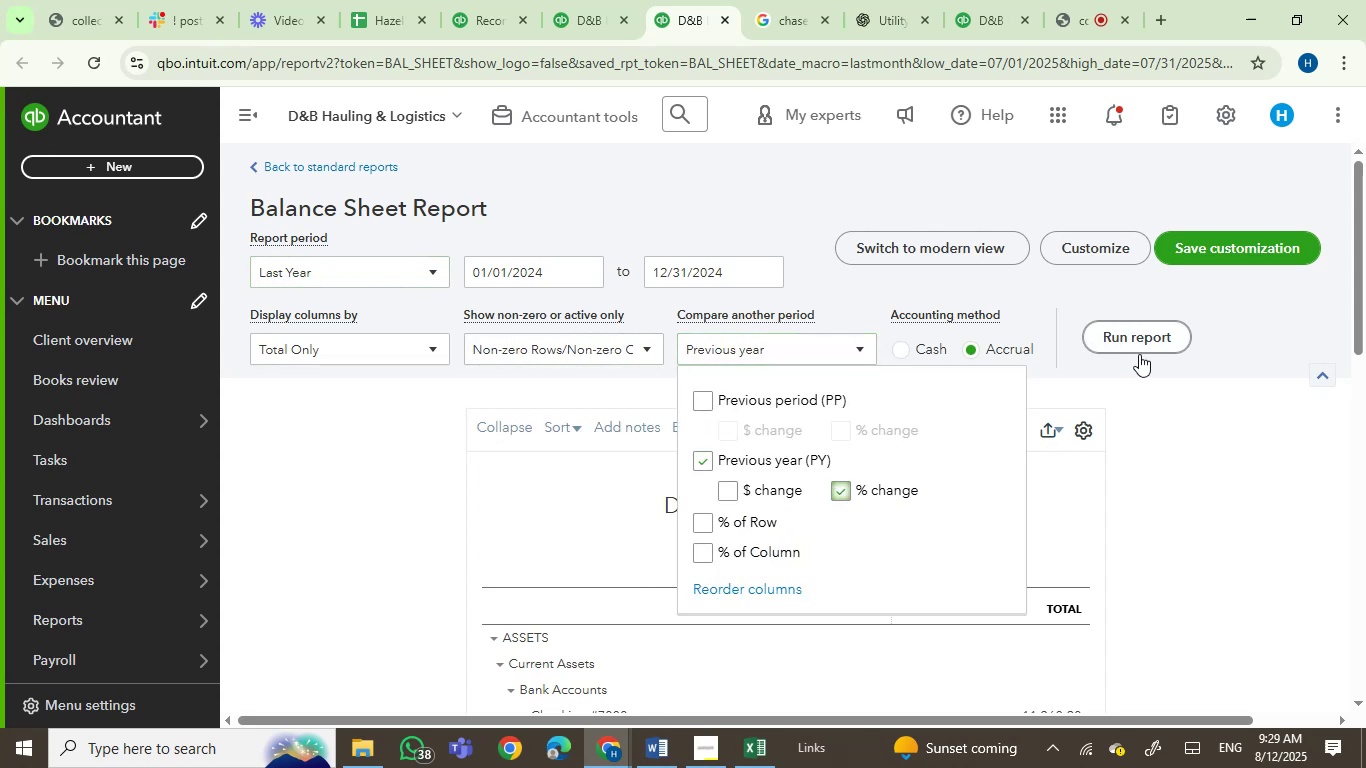 
left_click([1140, 340])
 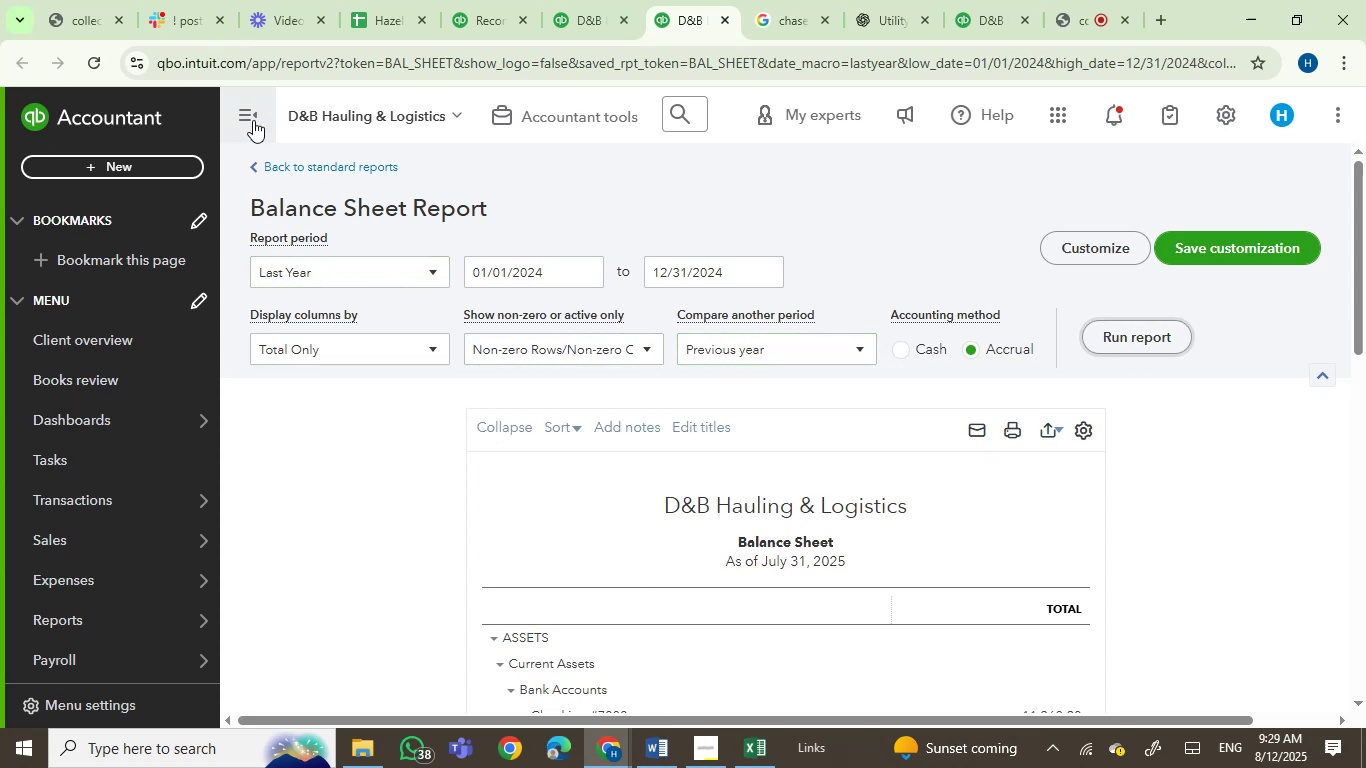 
left_click([227, 109])
 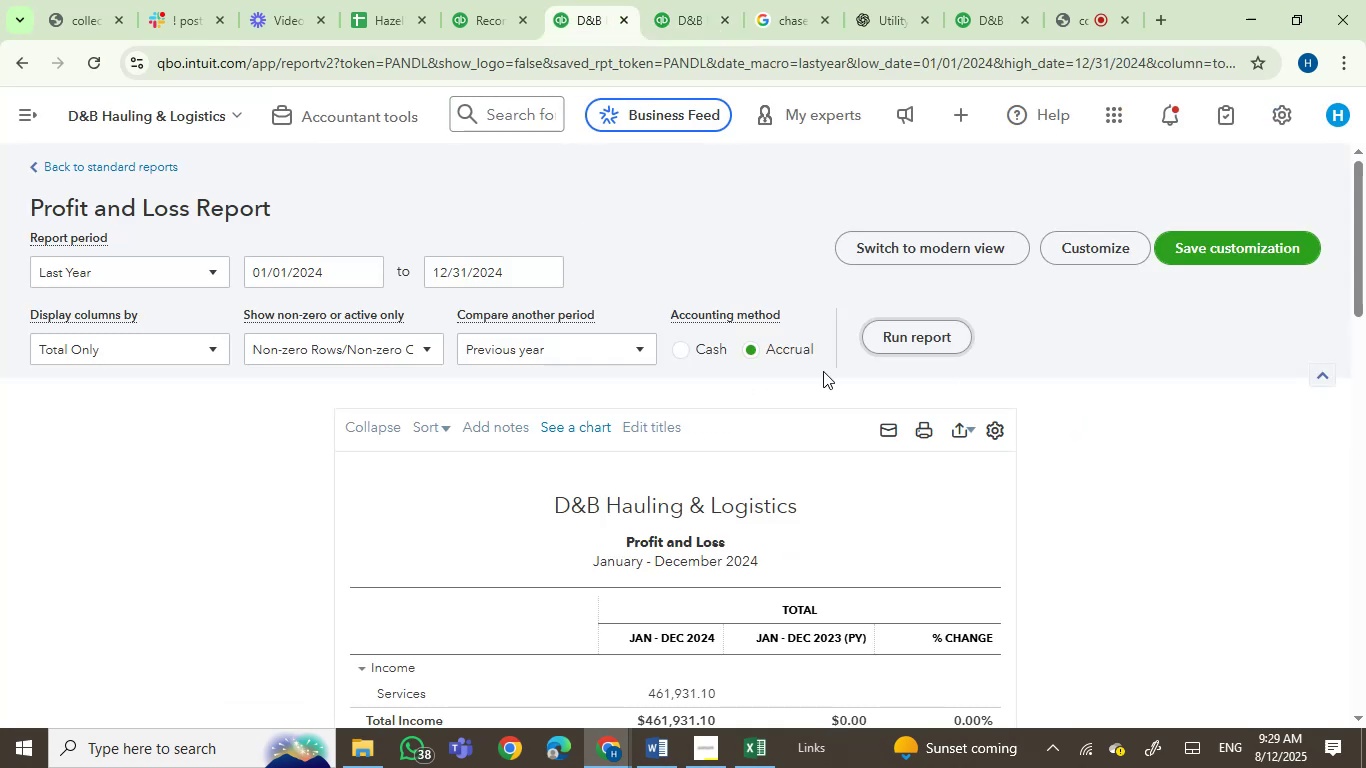 
scroll: coordinate [1192, 455], scroll_direction: down, amount: 5.0
 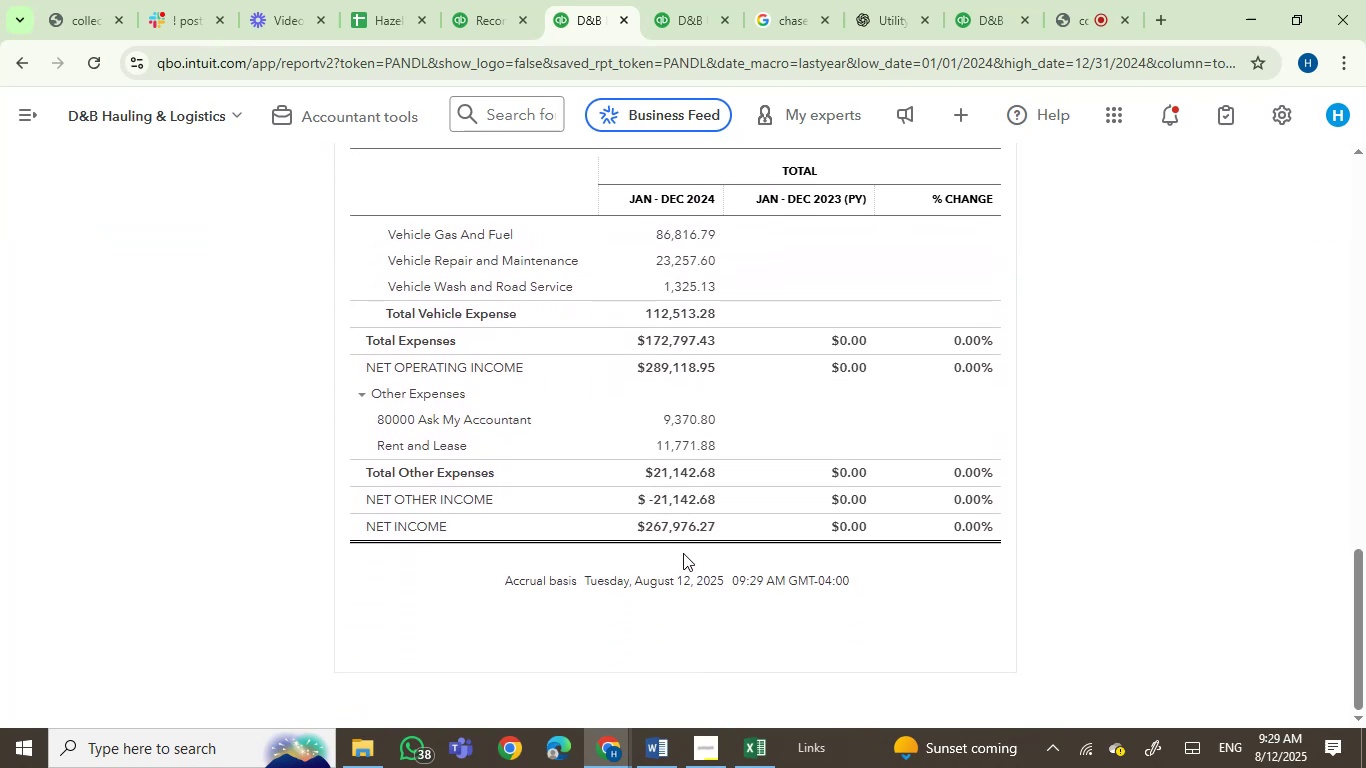 
left_click([683, 527])
 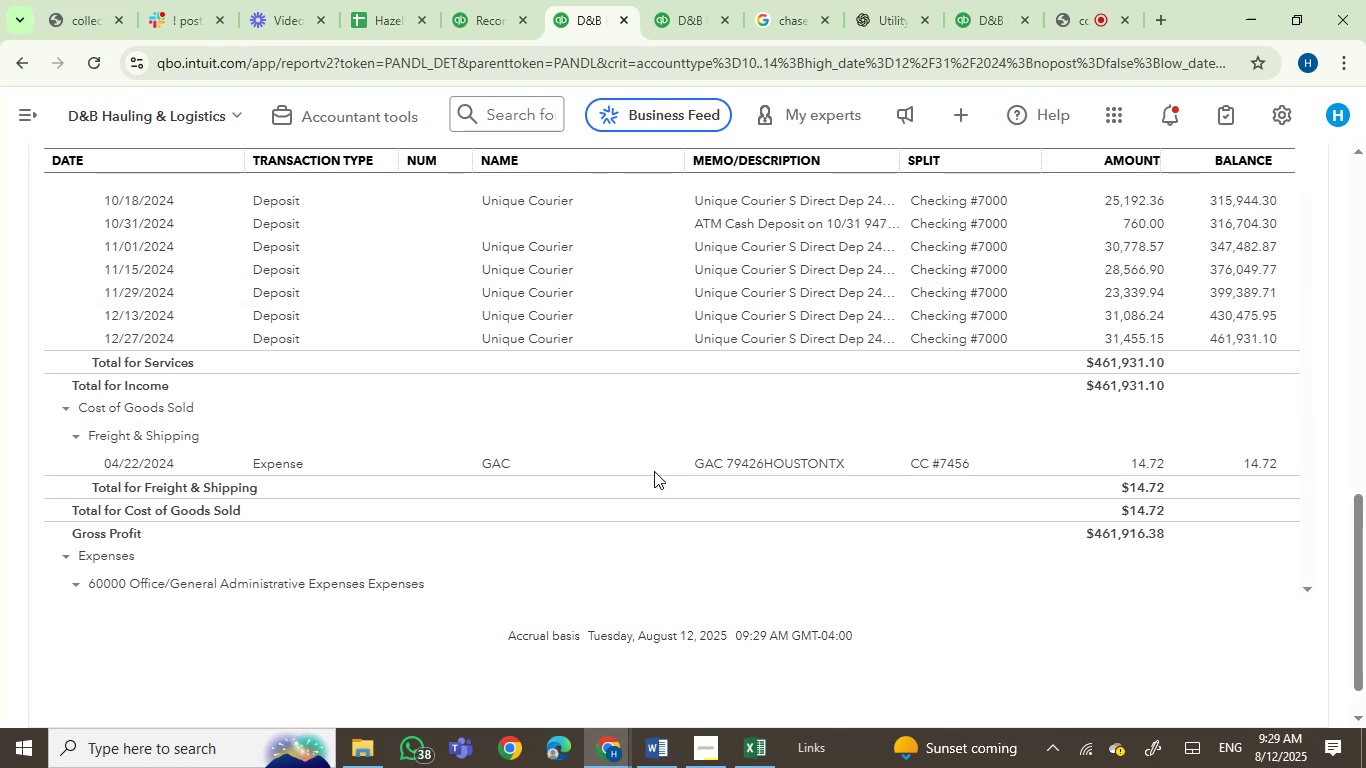 
wait(7.54)
 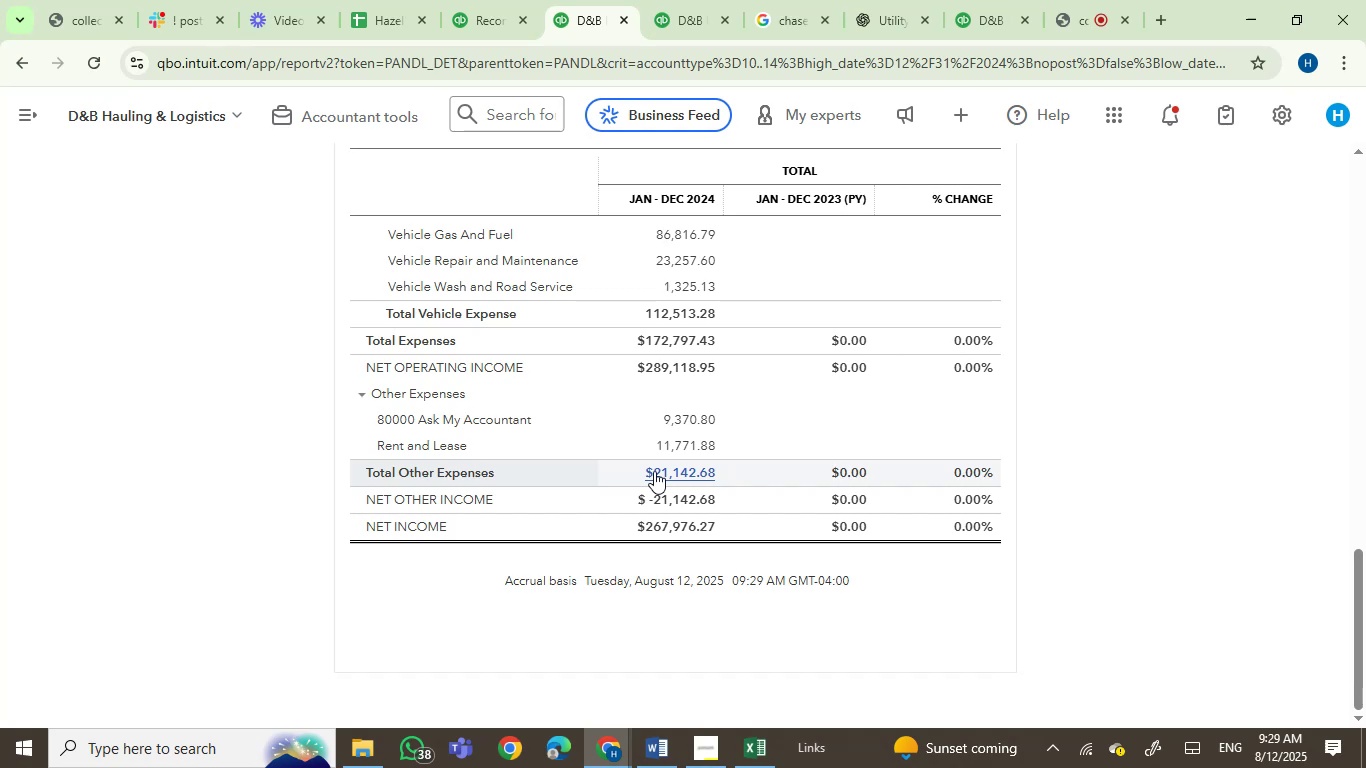 
left_click([684, 0])
 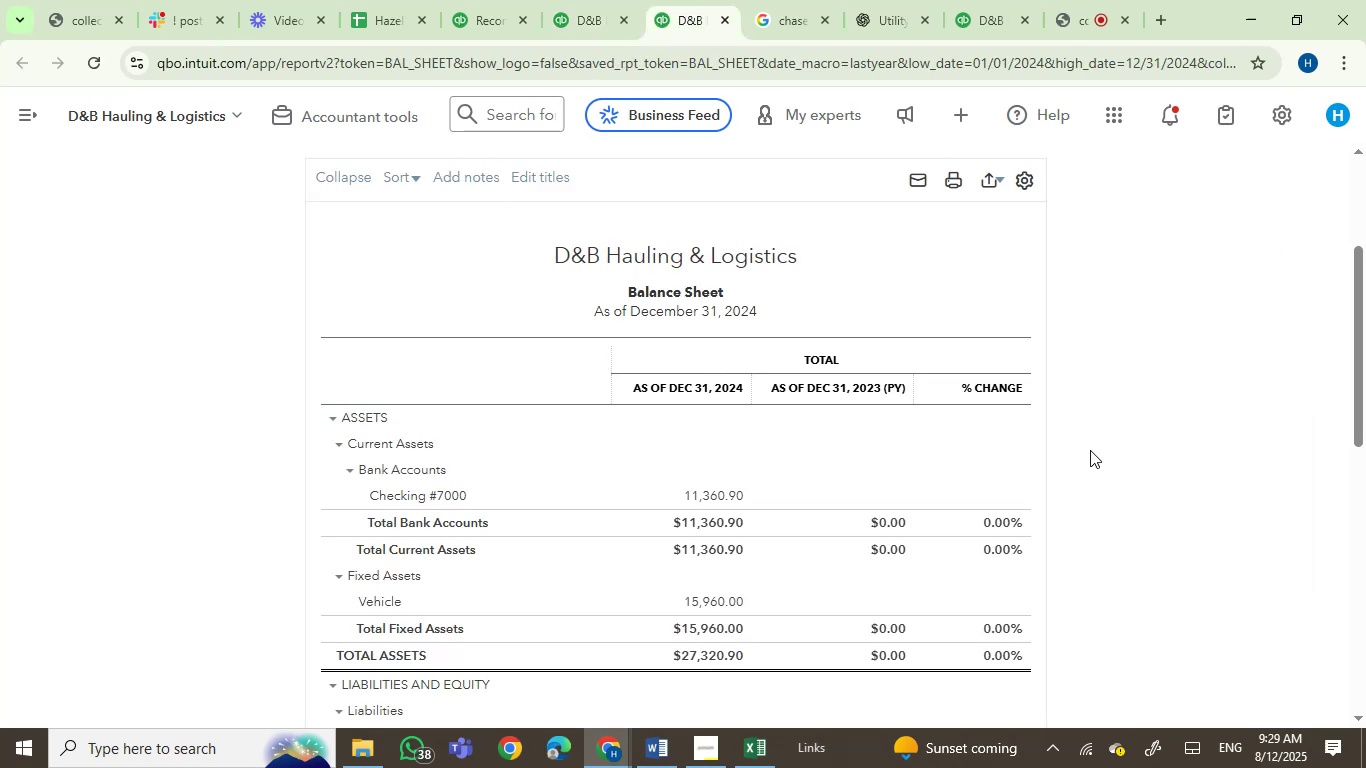 
scroll: coordinate [1090, 450], scroll_direction: down, amount: 2.0
 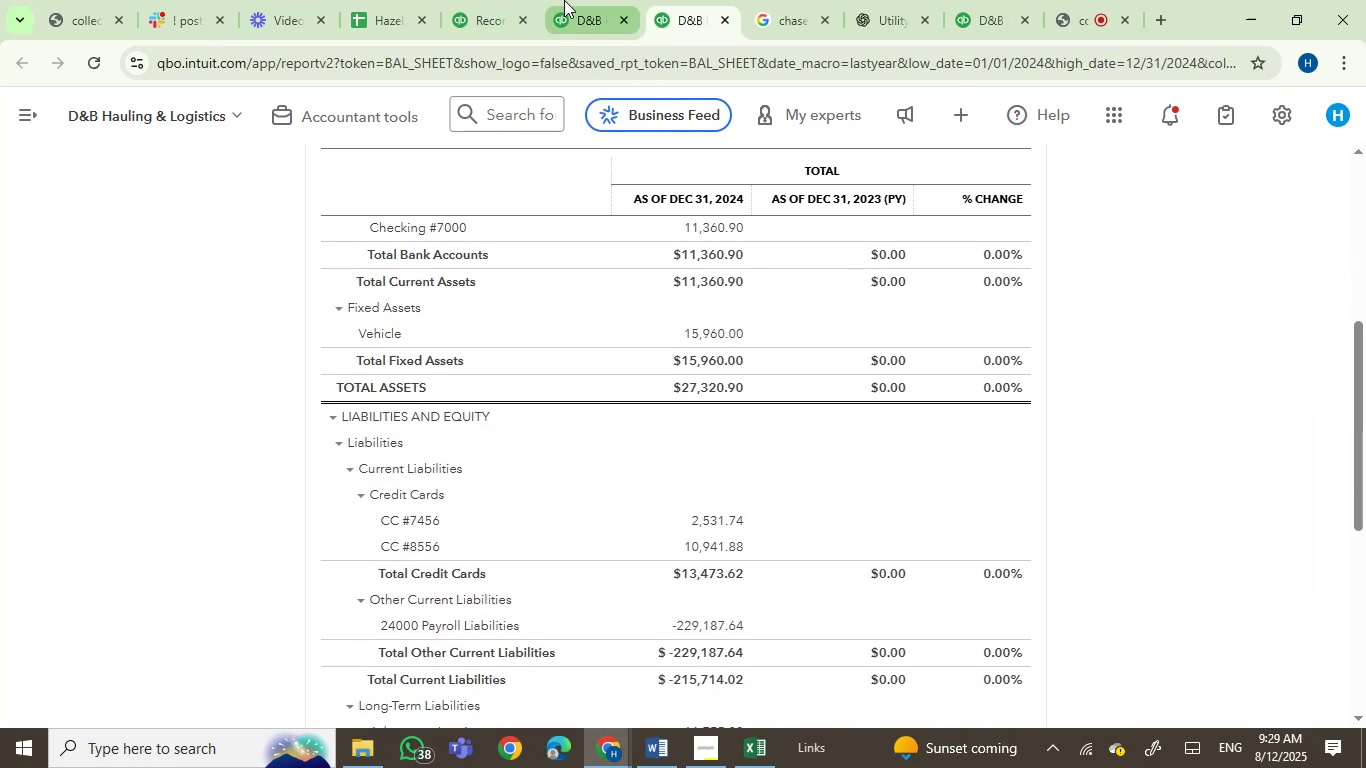 
left_click([569, 0])
 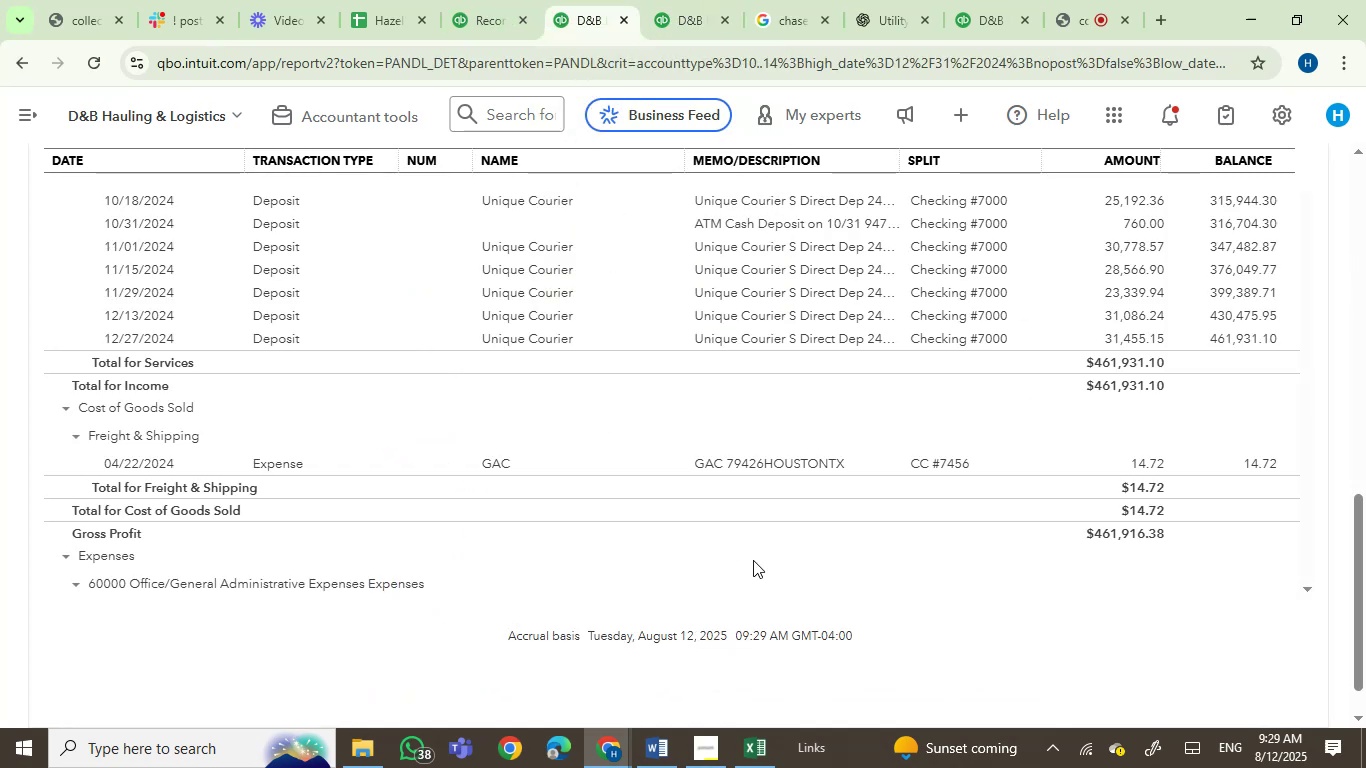 
scroll: coordinate [1003, 489], scroll_direction: up, amount: 9.0
 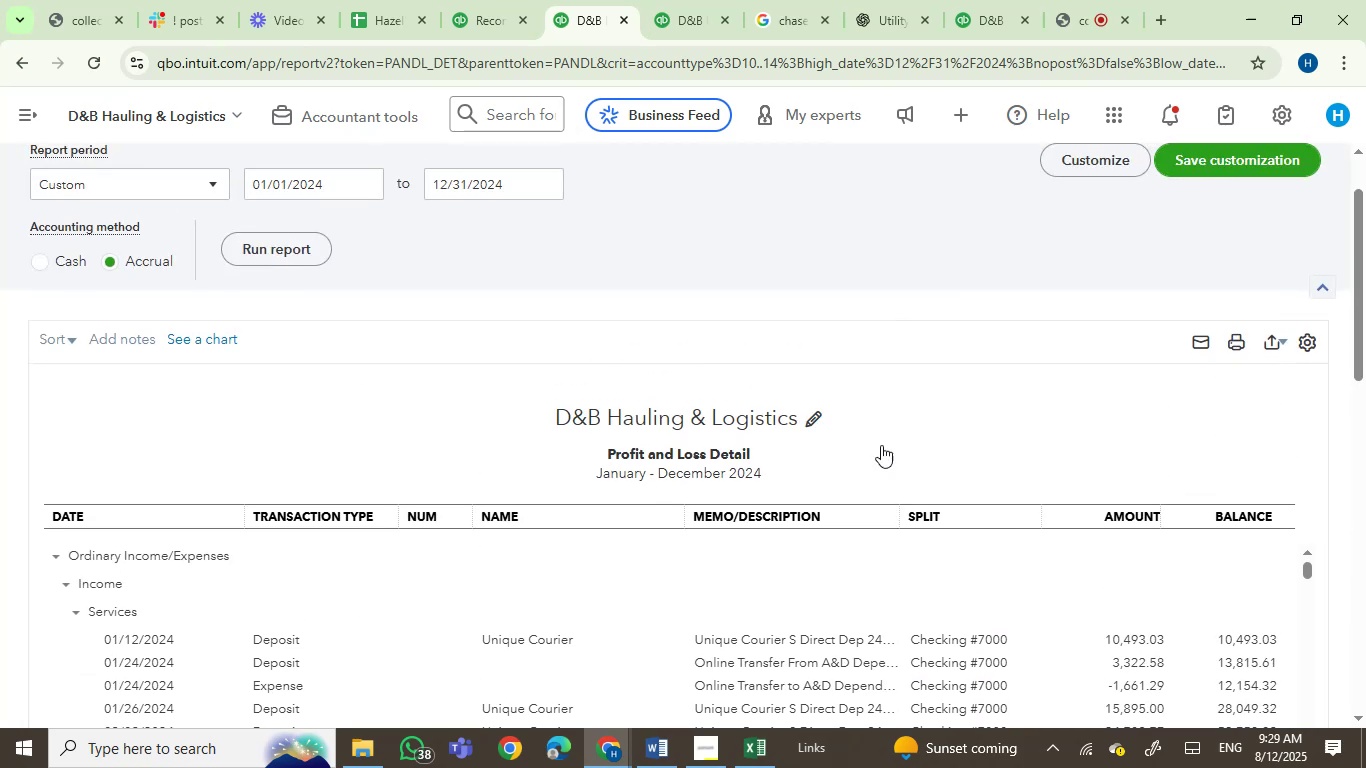 
scroll: coordinate [391, 293], scroll_direction: down, amount: 2.0
 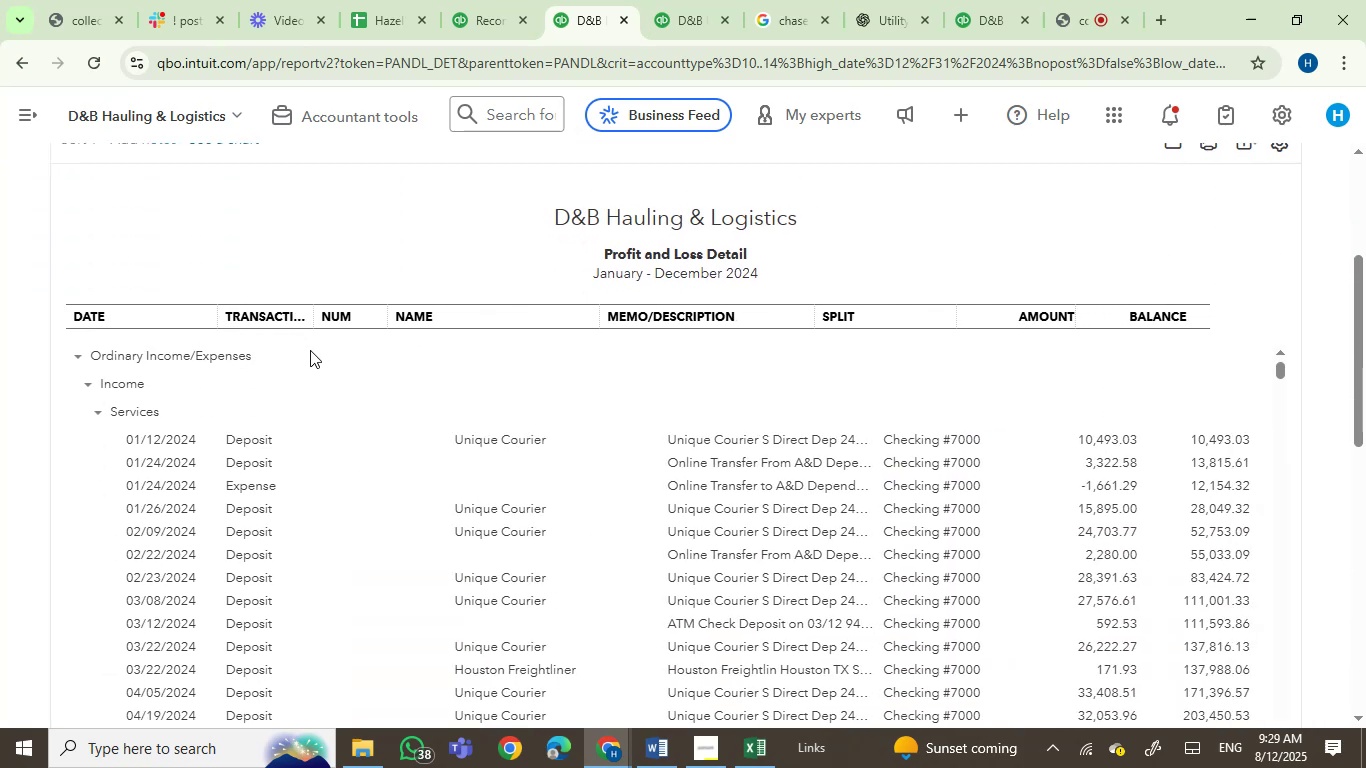 
wait(6.02)
 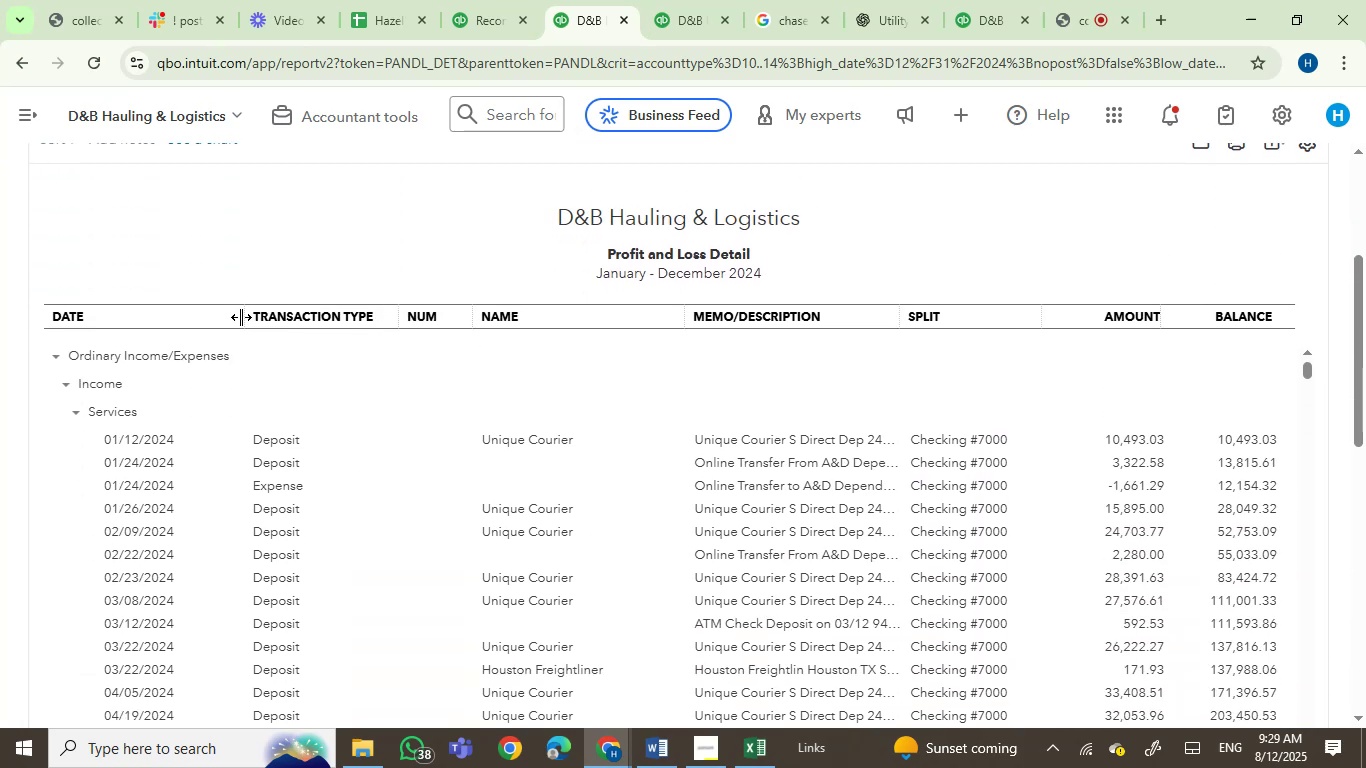 
left_click([616, 322])
 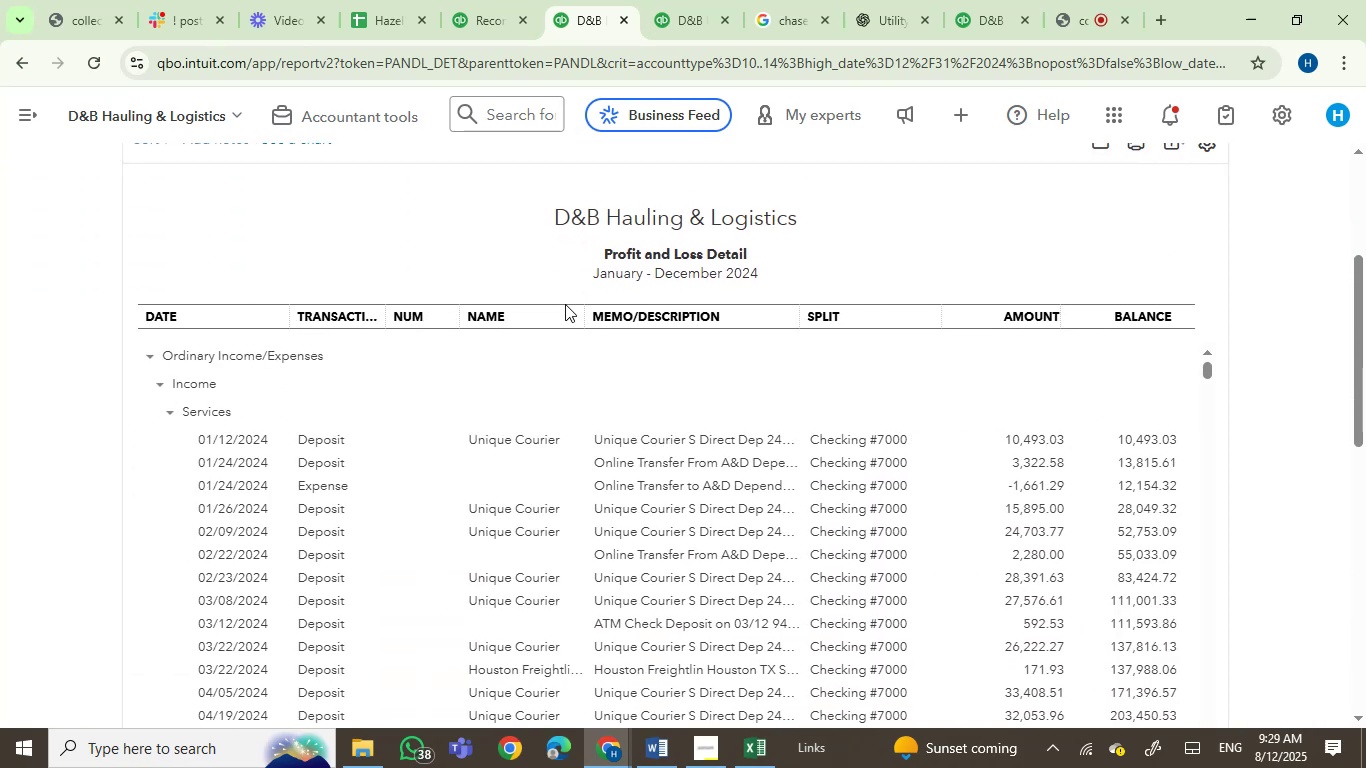 
scroll: coordinate [780, 254], scroll_direction: down, amount: 1.0
 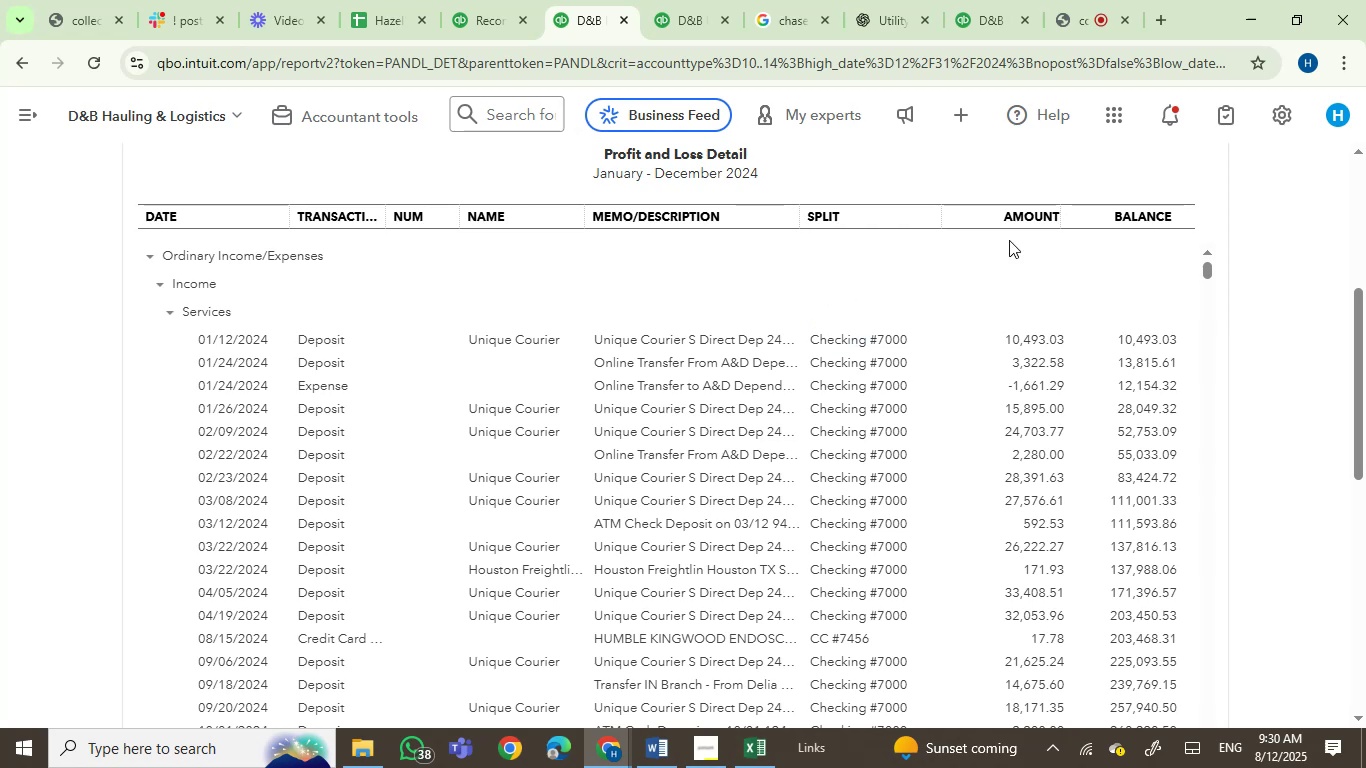 
wait(17.0)
 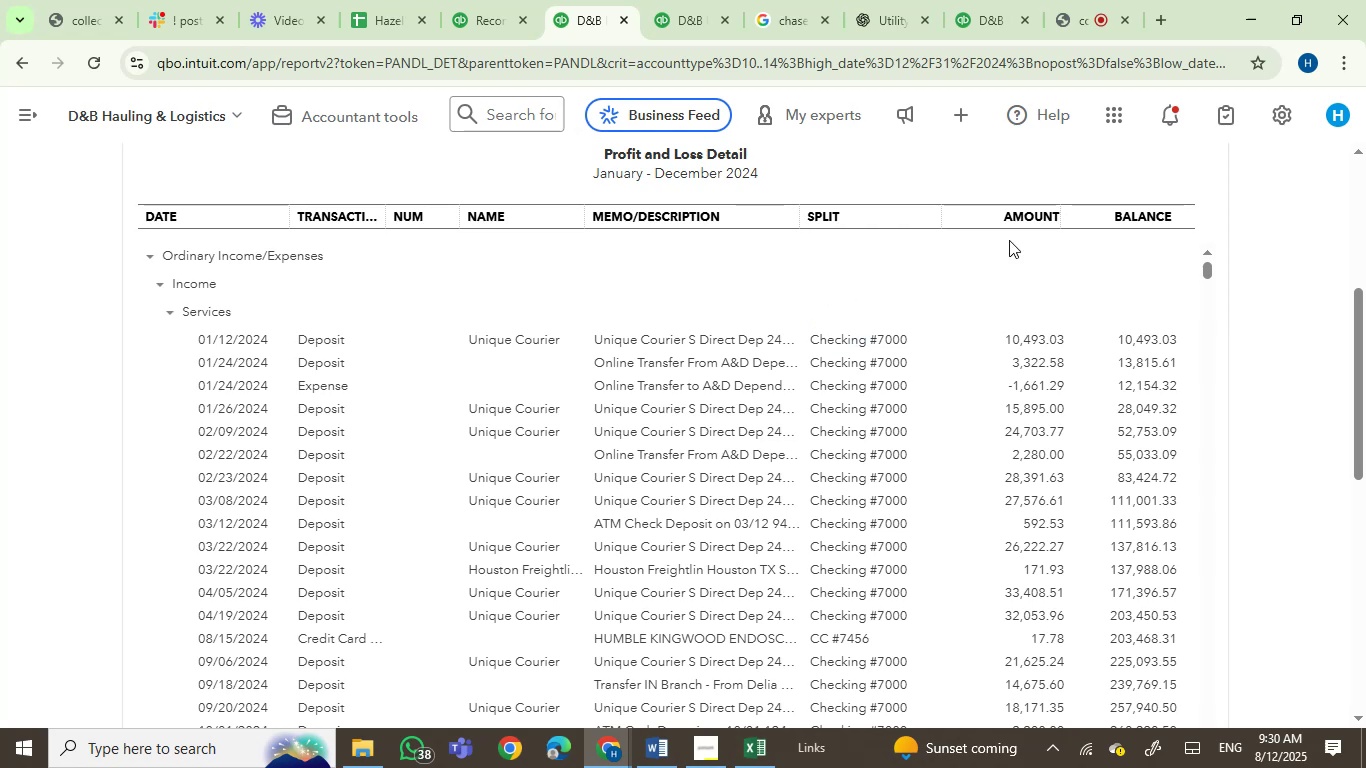 
scroll: coordinate [911, 212], scroll_direction: down, amount: 3.0
 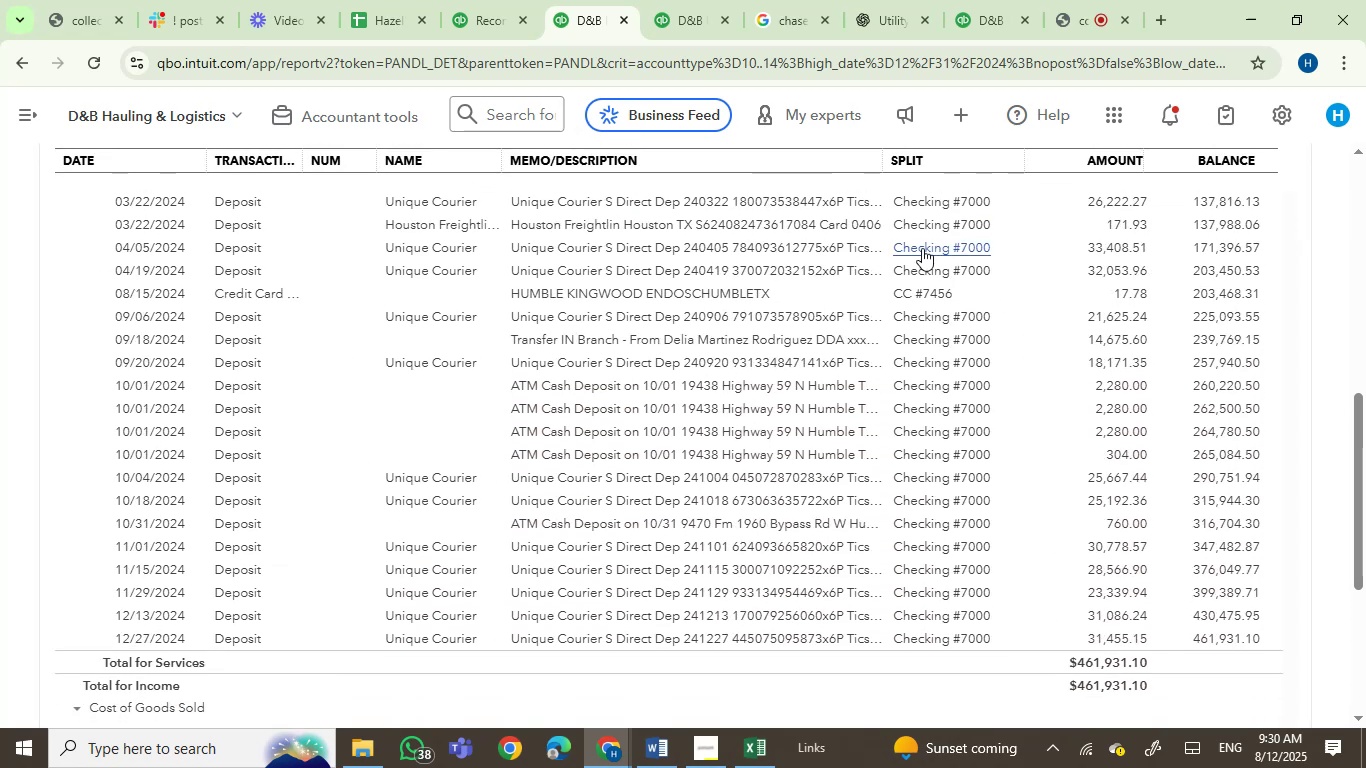 
scroll: coordinate [948, 275], scroll_direction: up, amount: 3.0
 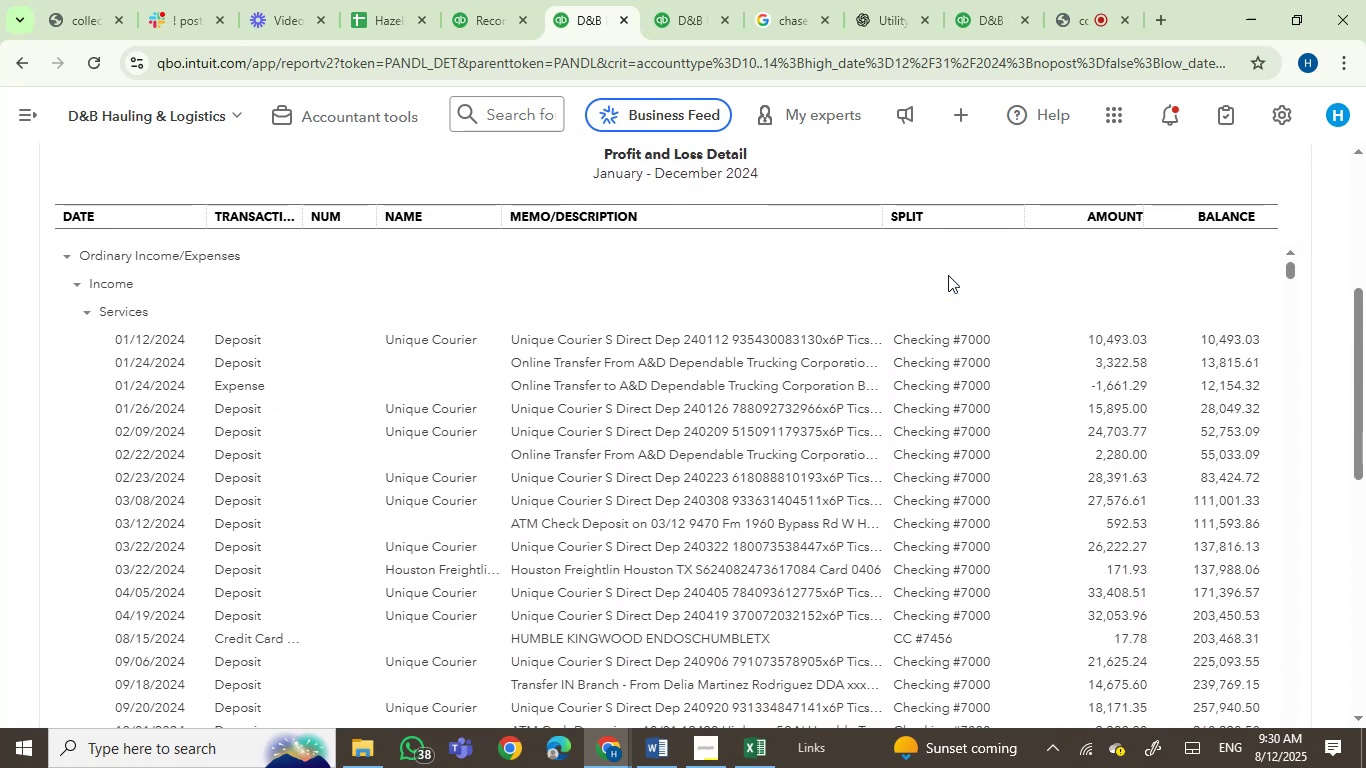 
scroll: coordinate [909, 180], scroll_direction: down, amount: 2.0
 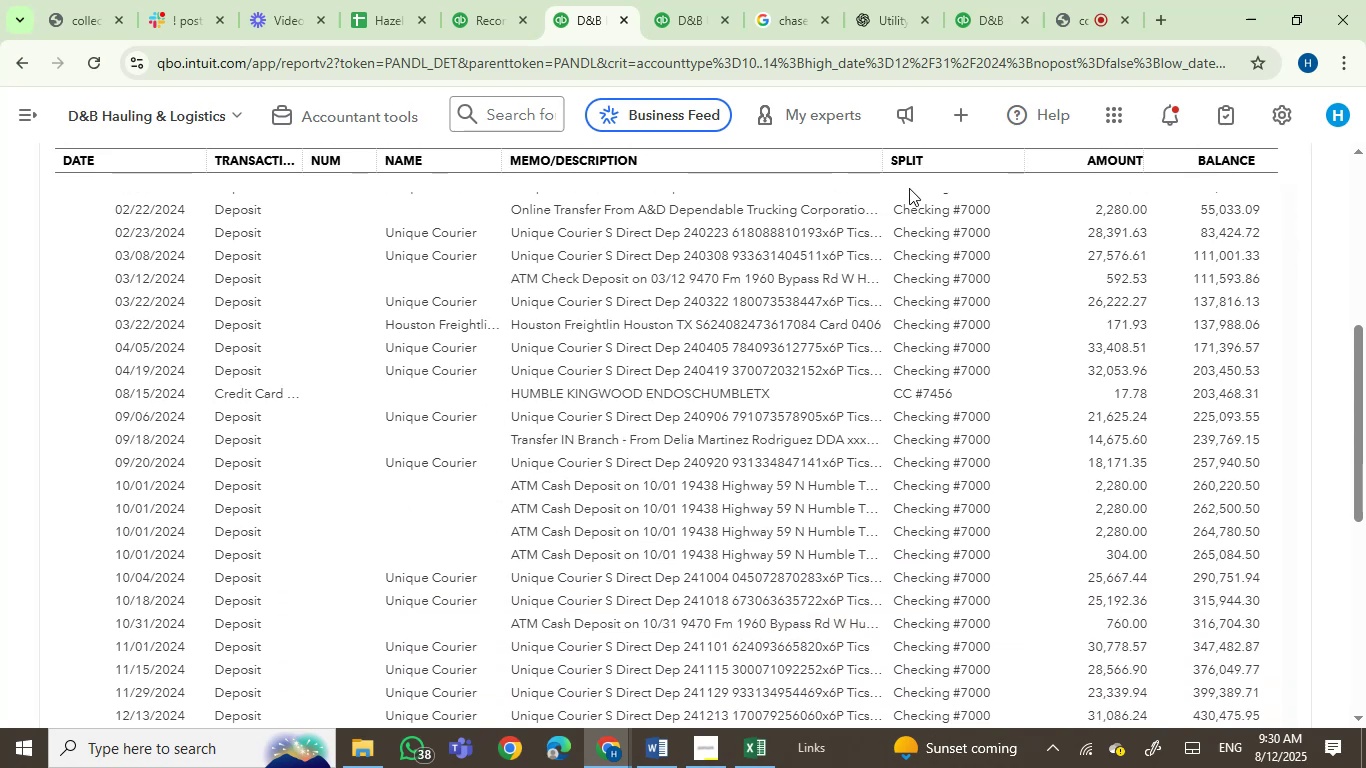 
scroll: coordinate [892, 304], scroll_direction: up, amount: 1.0
 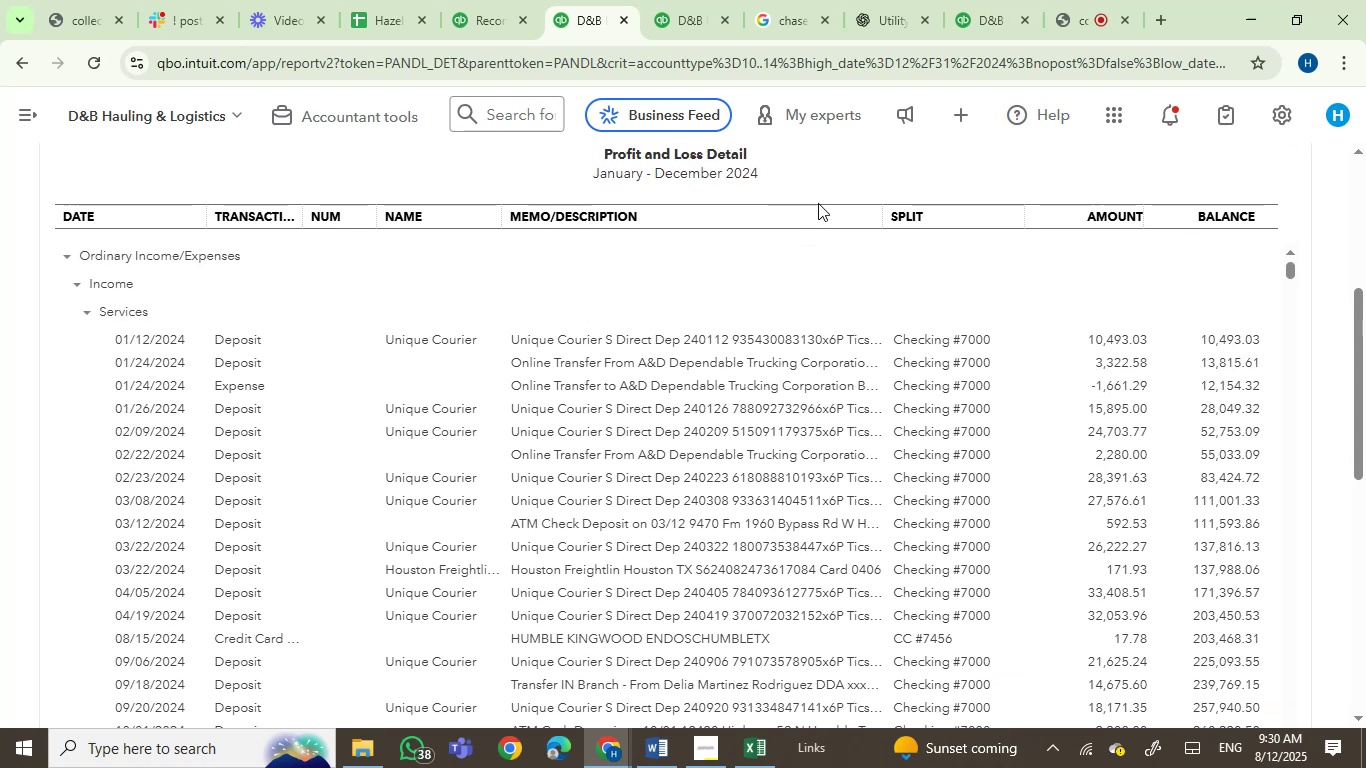 
scroll: coordinate [819, 203], scroll_direction: down, amount: 1.0
 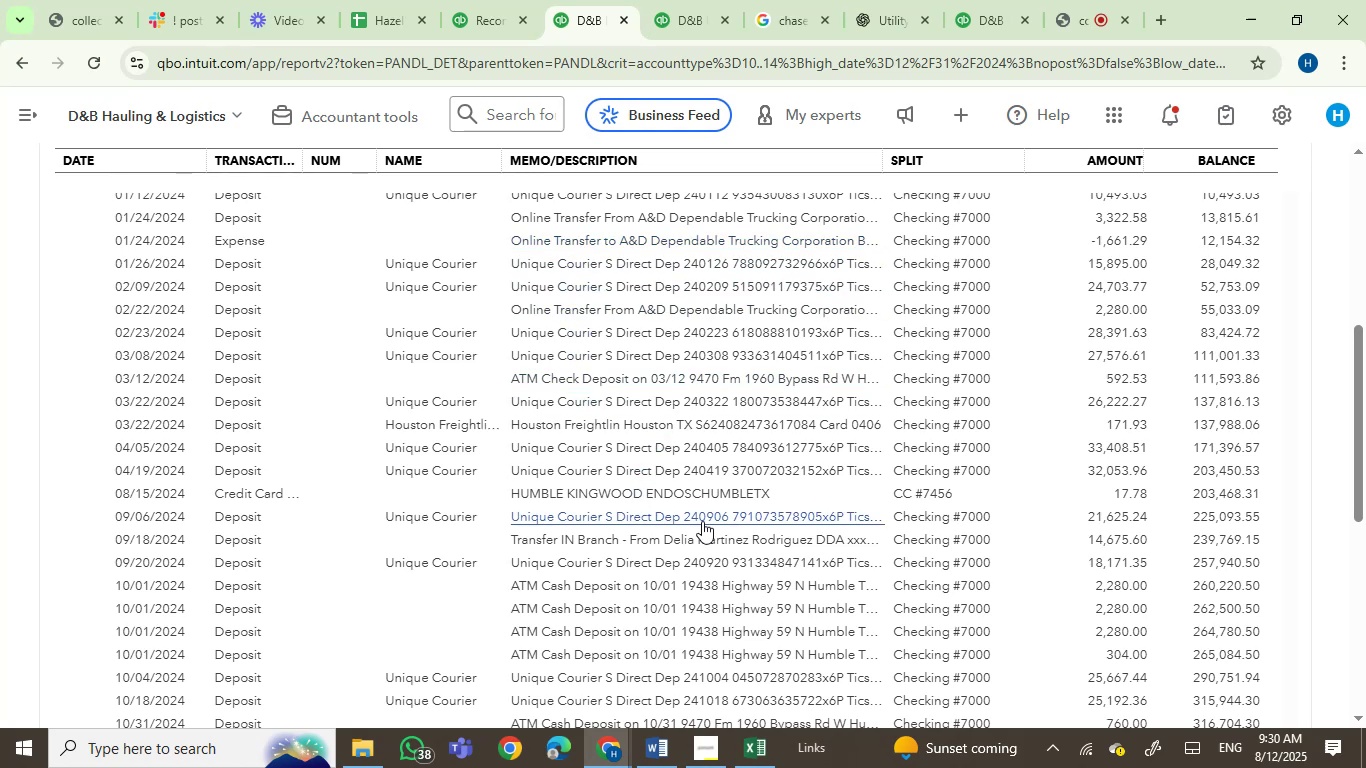 
wait(16.15)
 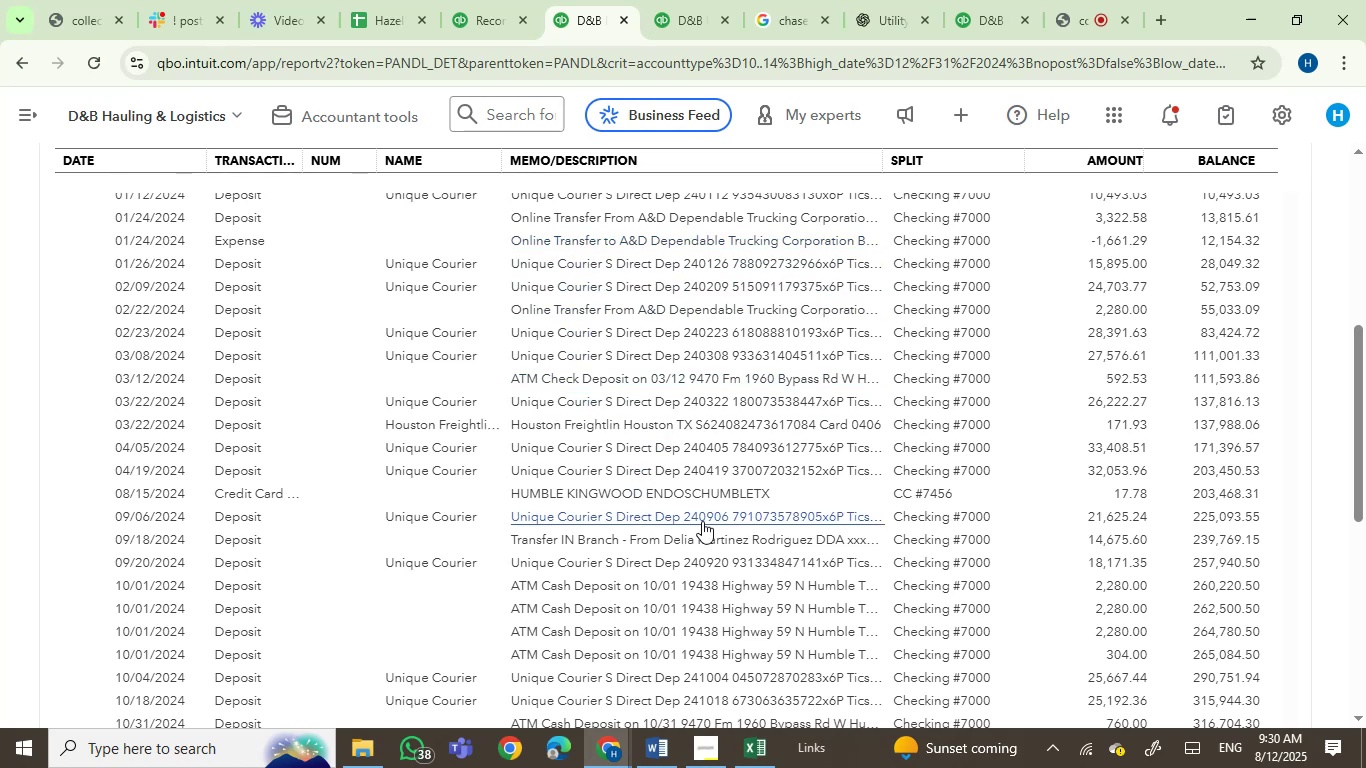 
scroll: coordinate [822, 543], scroll_direction: down, amount: 5.0
 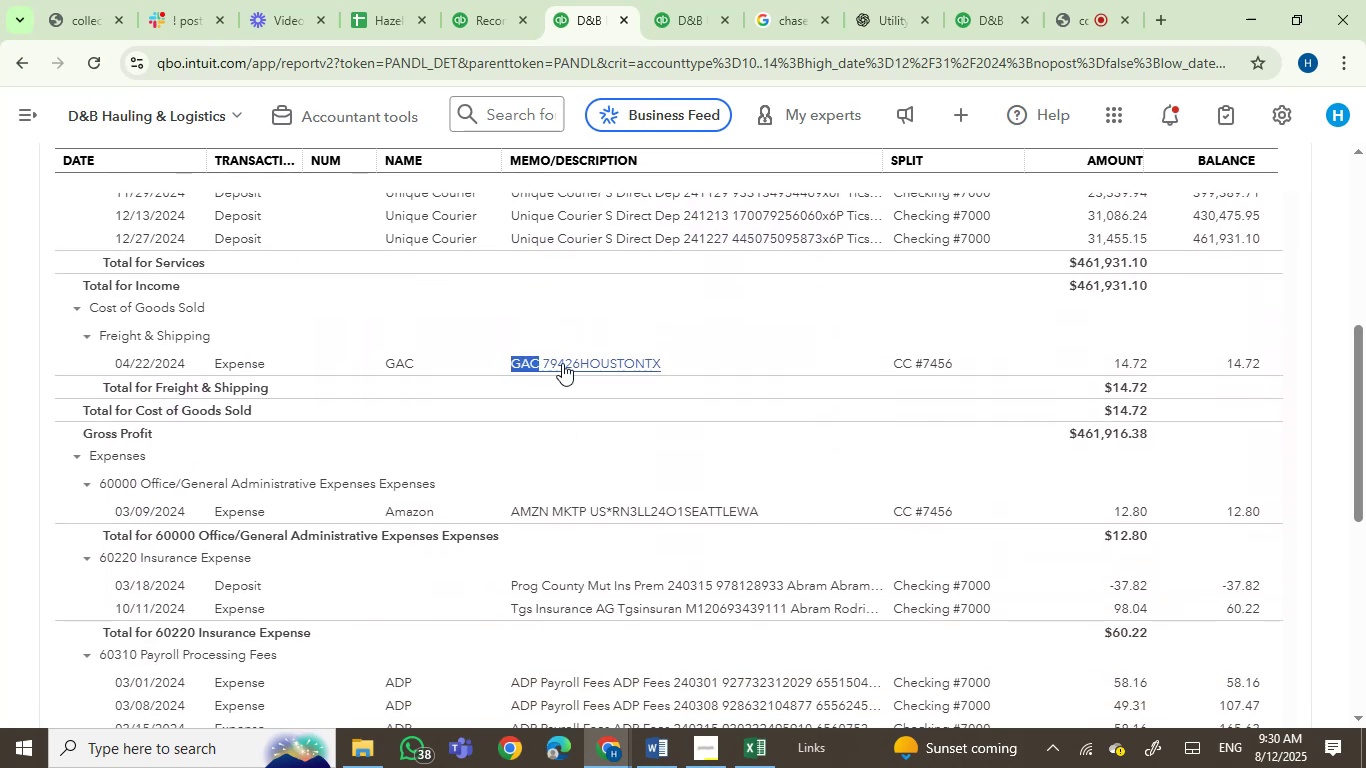 
wait(7.59)
 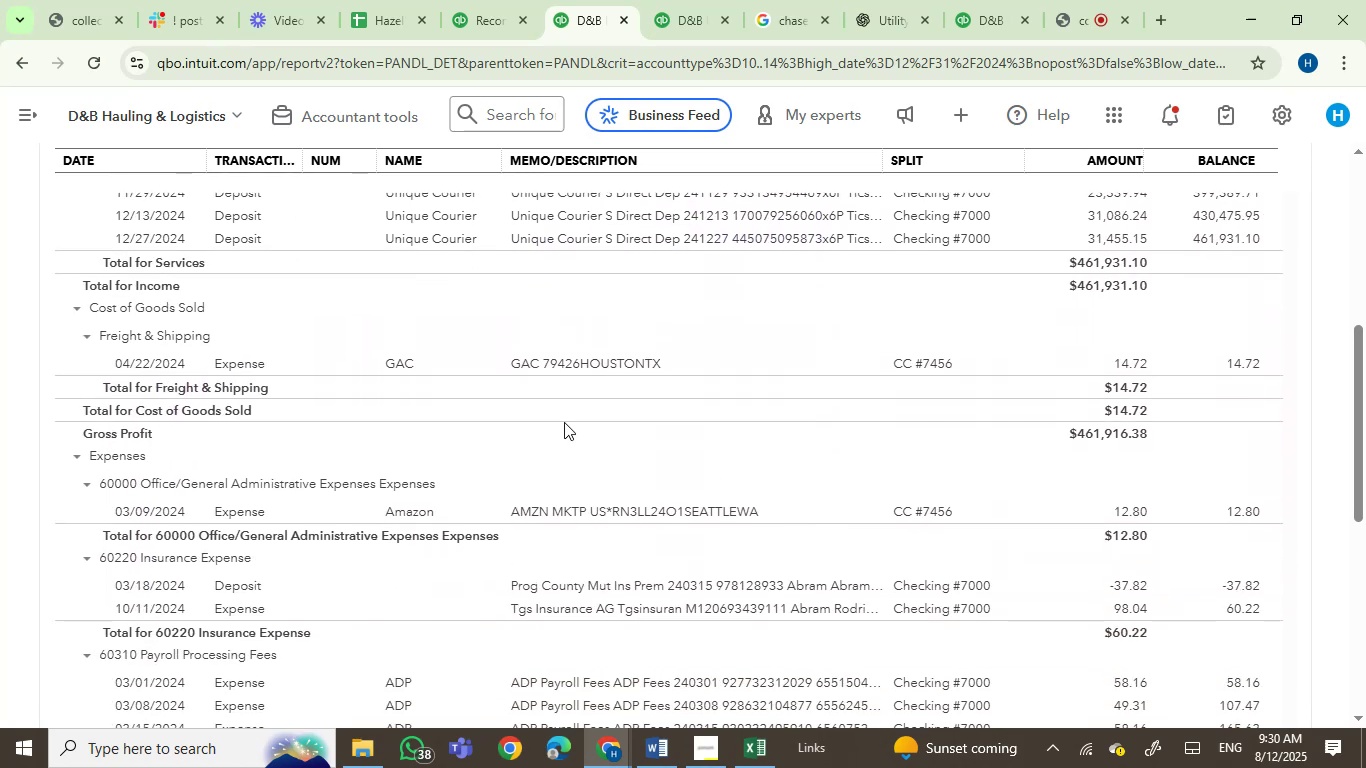 
key(Control+C)
 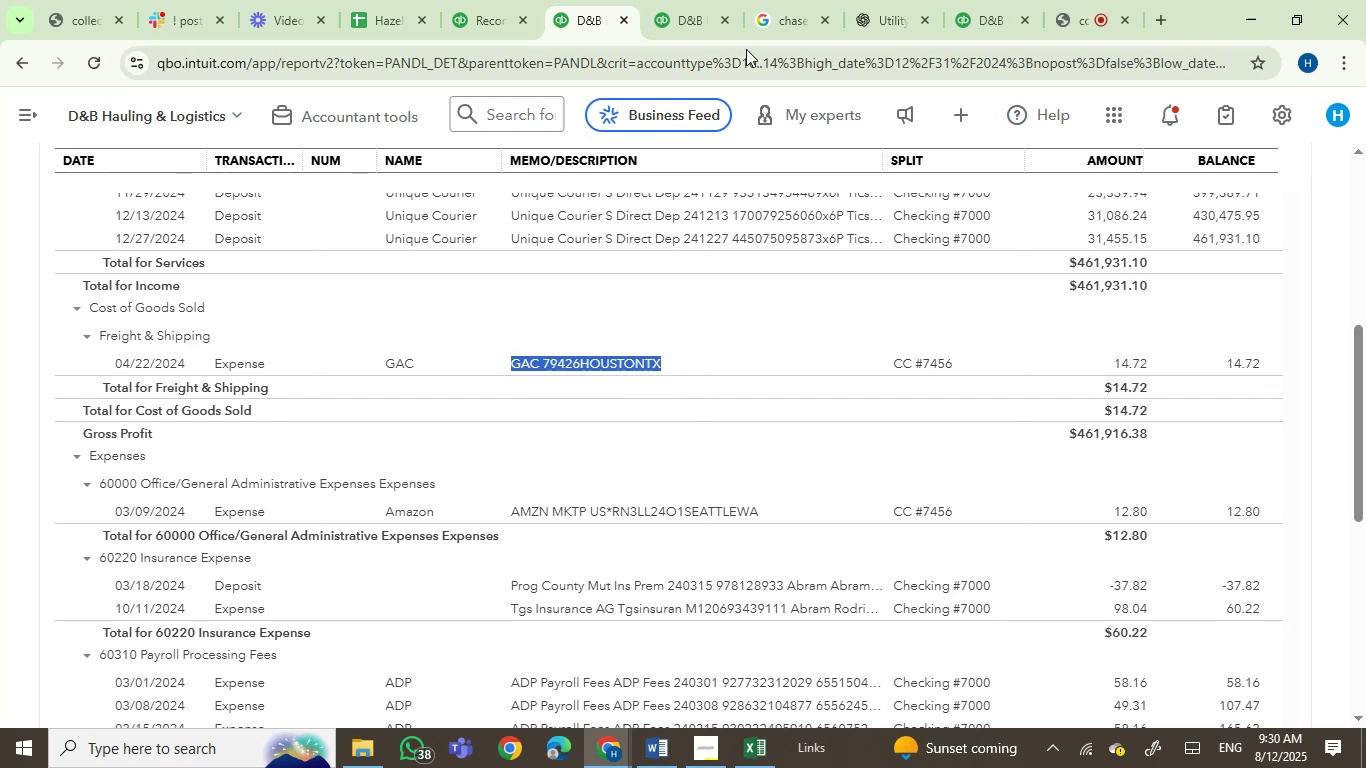 
left_click([810, 22])
 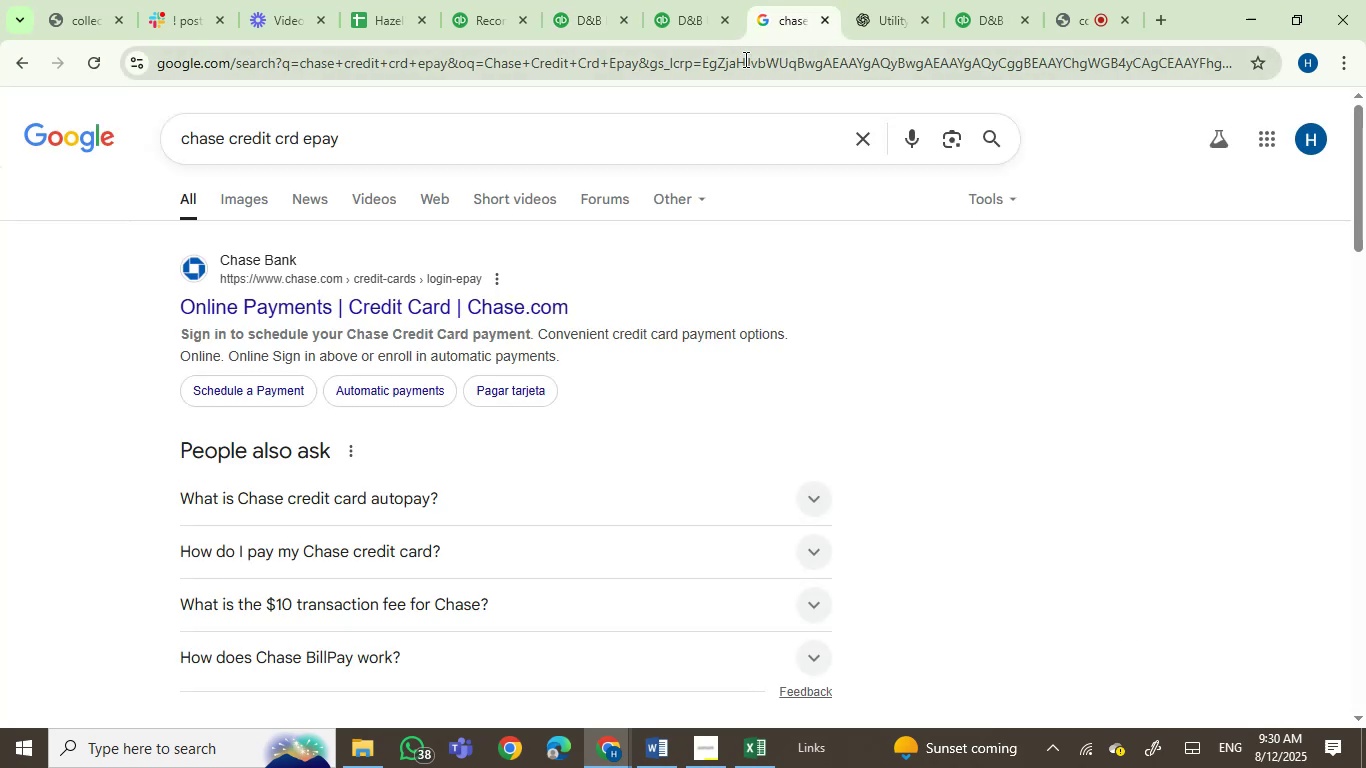 
key(Control+ControlLeft)
 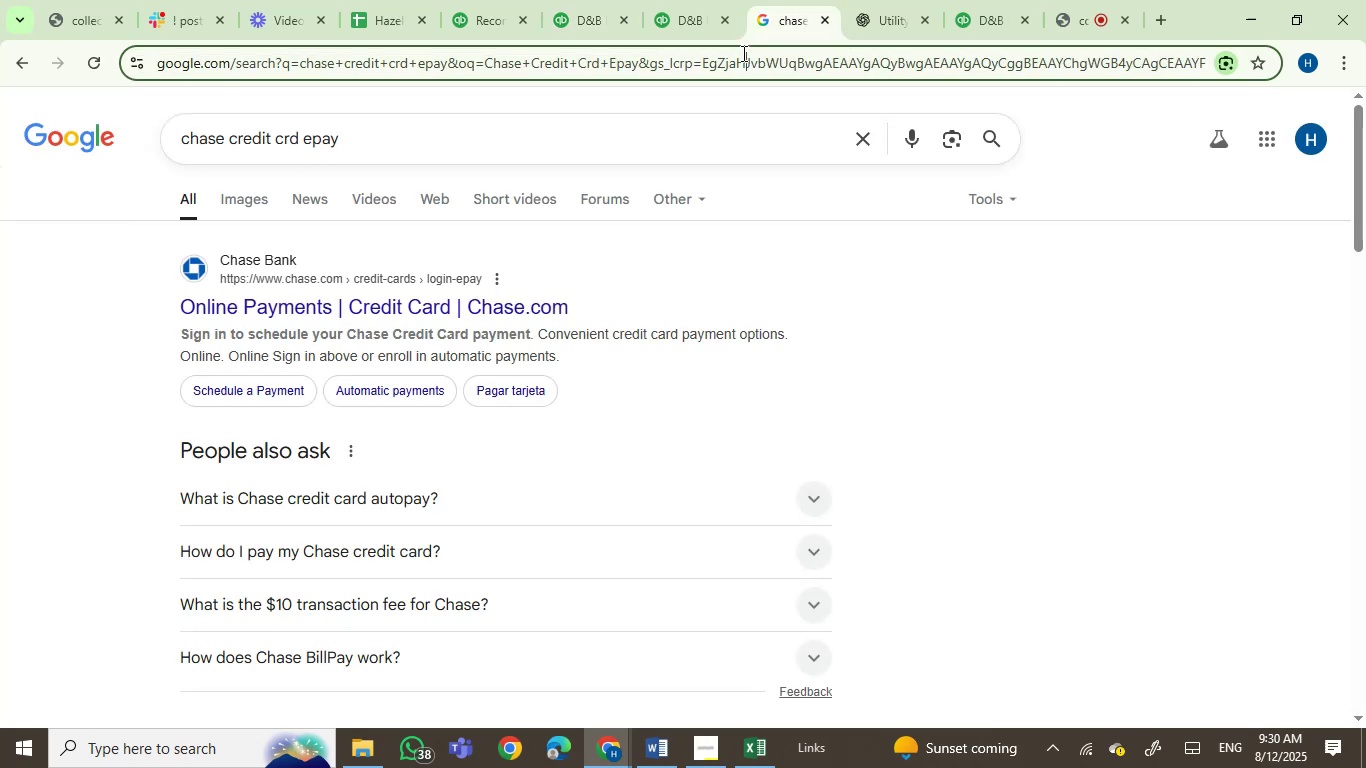 
double_click([742, 53])
 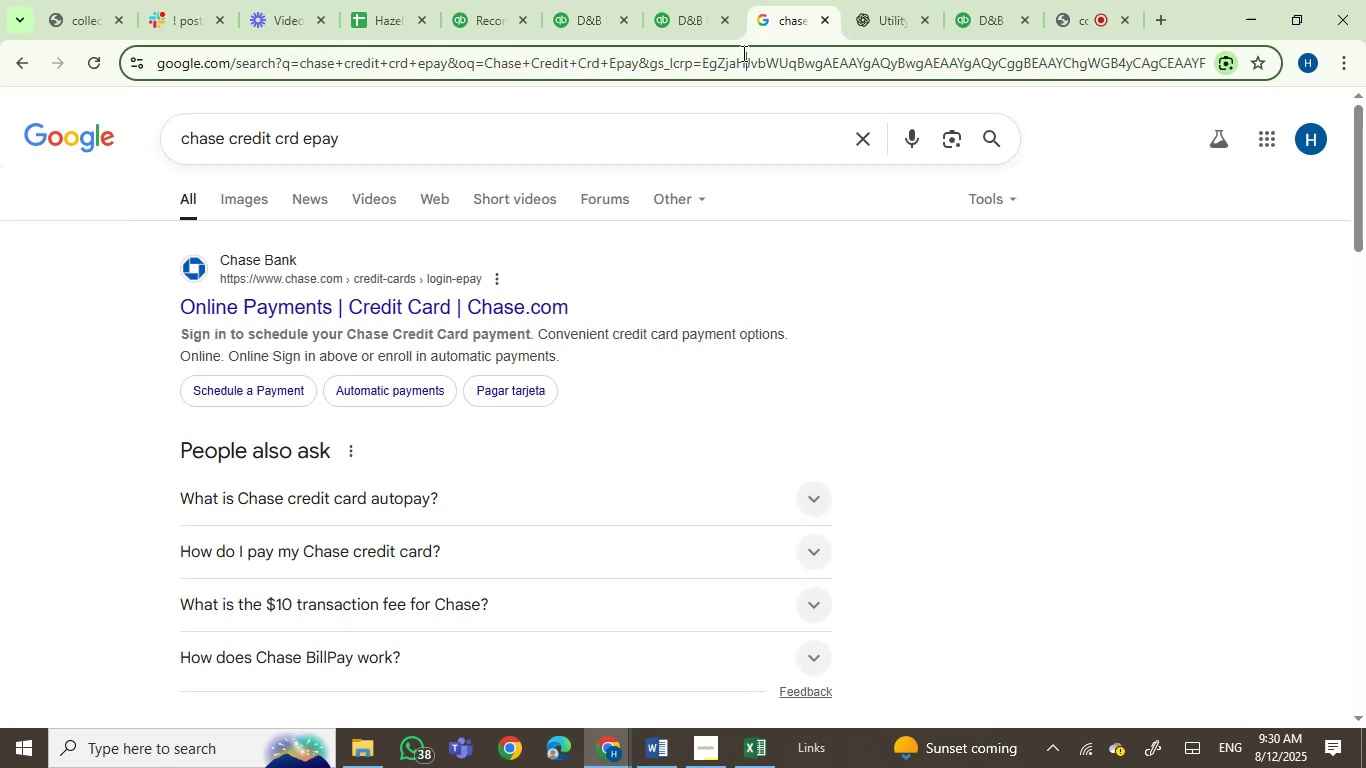 
key(Control+V)
 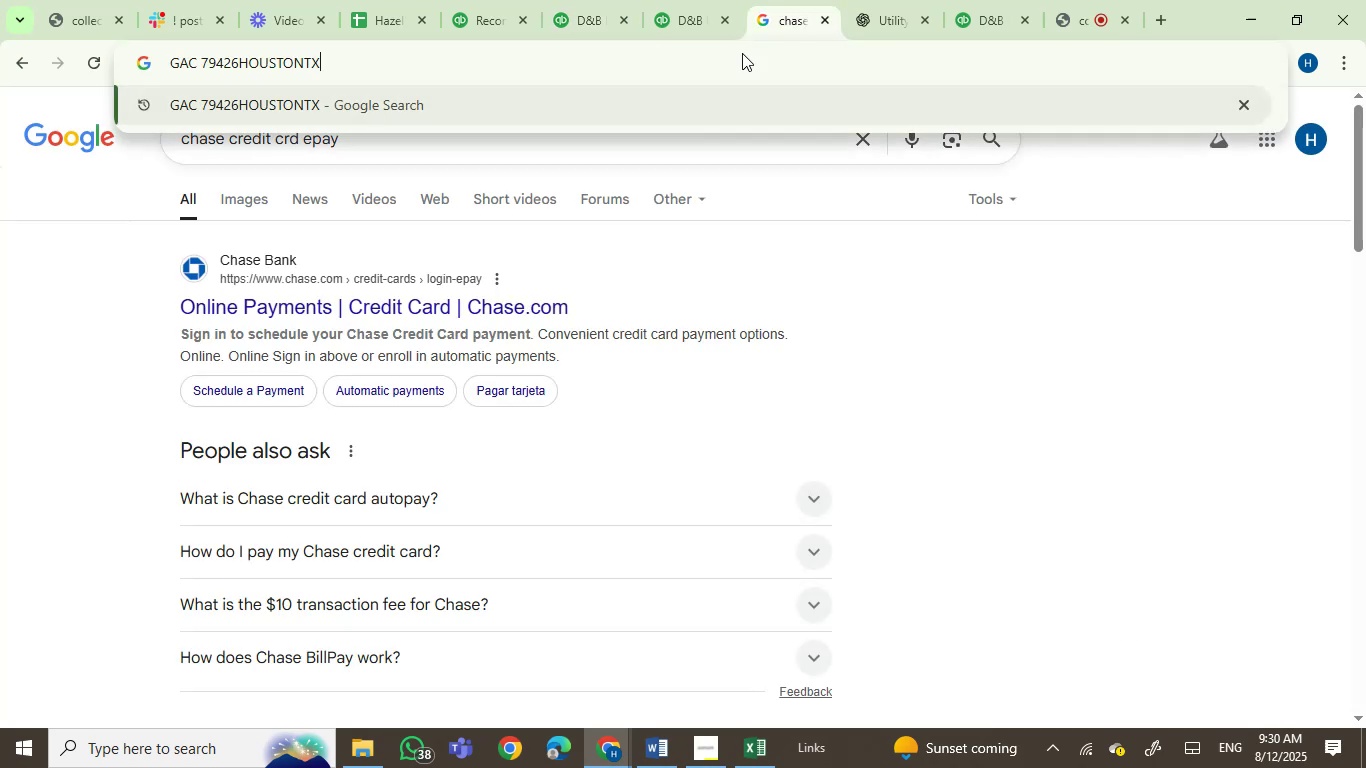 
key(Enter)
 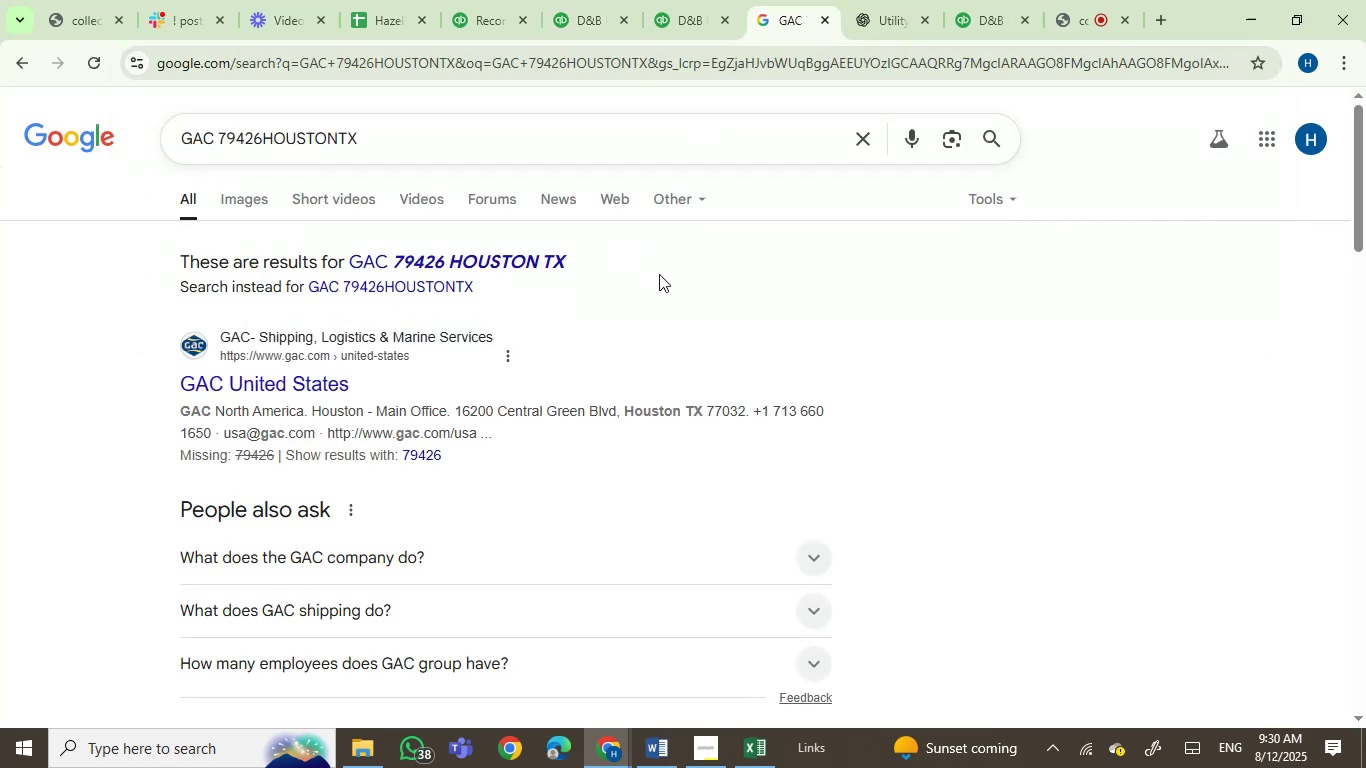 
wait(6.18)
 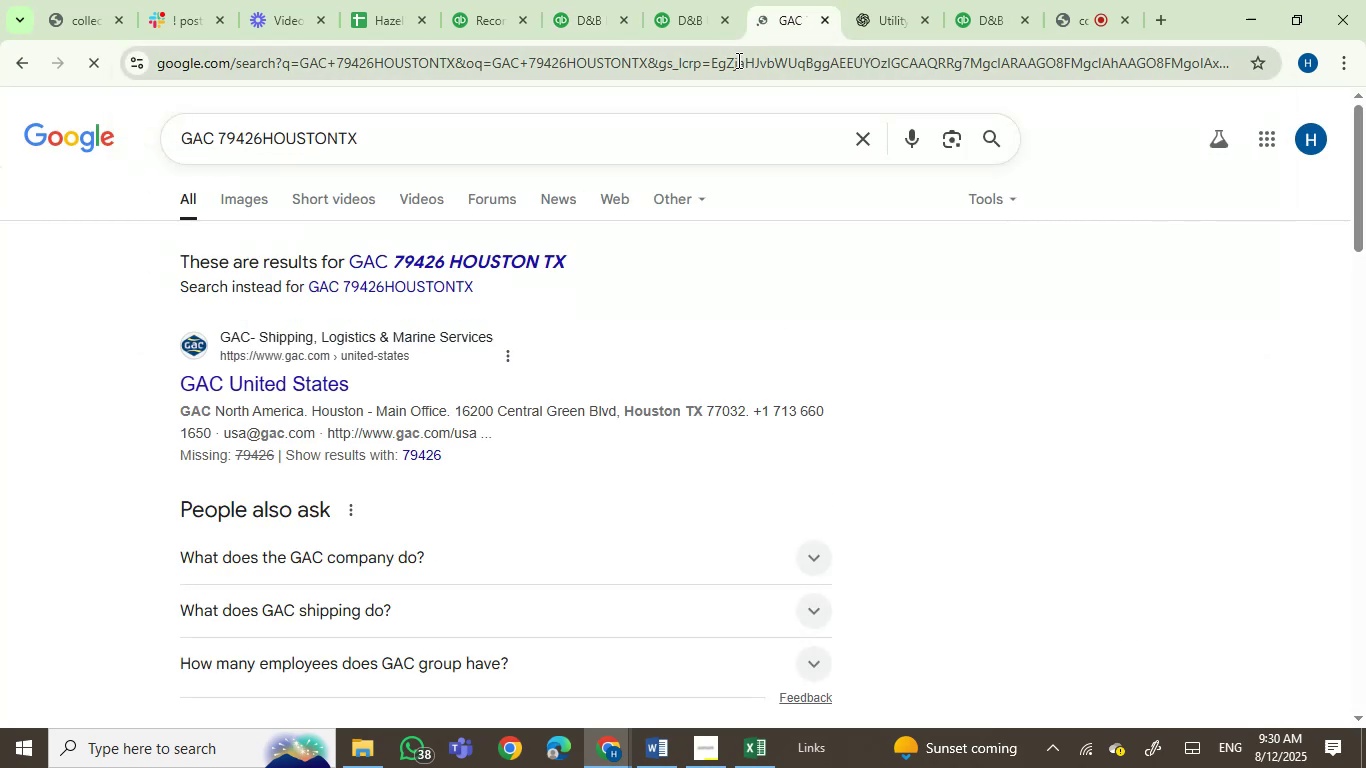 
mouse_move([663, 58])
 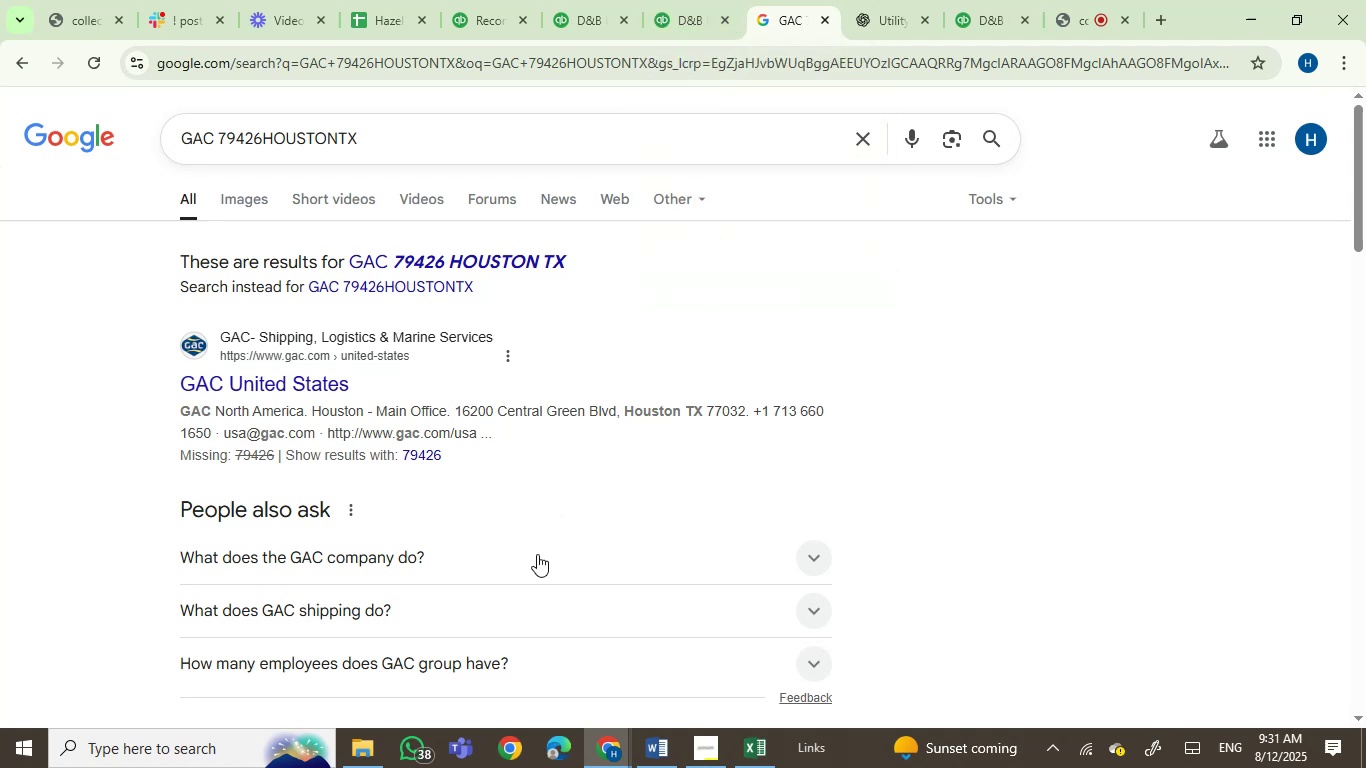 
scroll: coordinate [769, 304], scroll_direction: down, amount: 2.0
 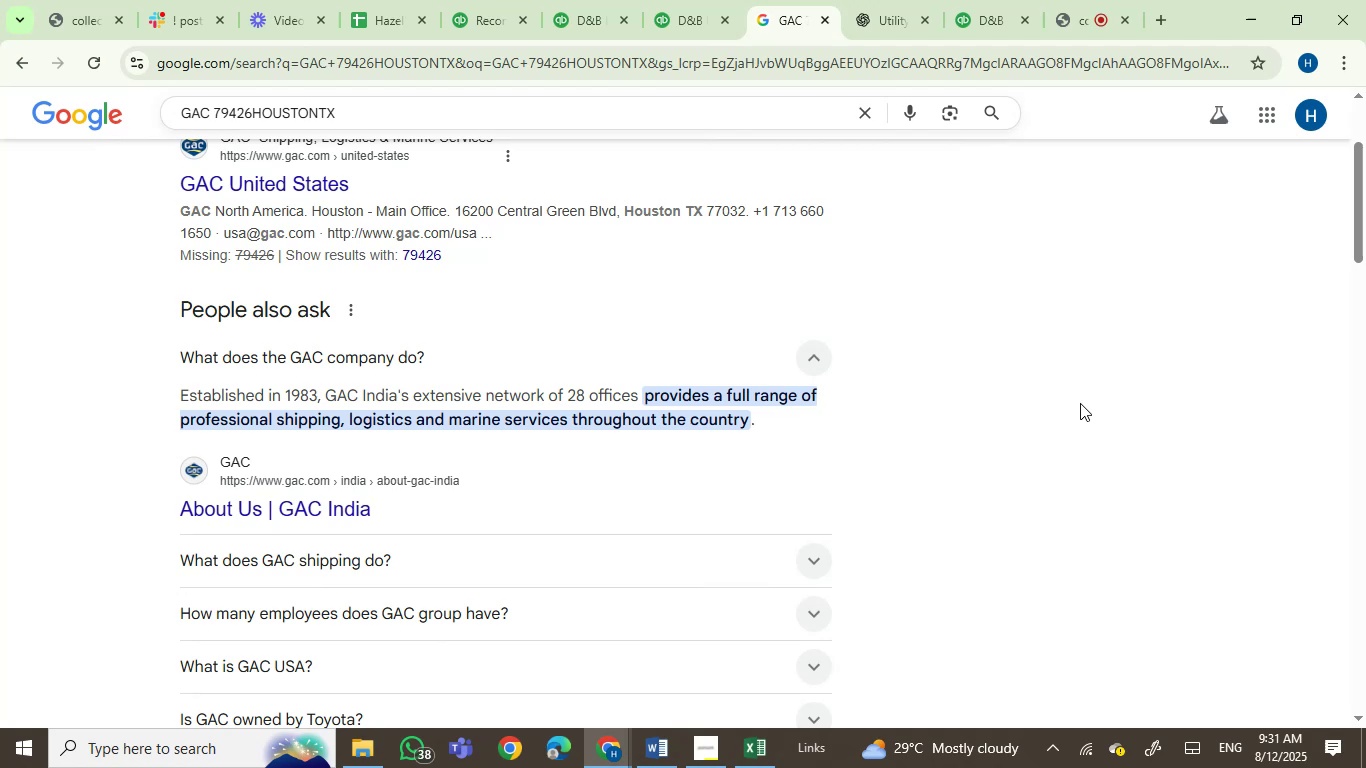 
wait(6.74)
 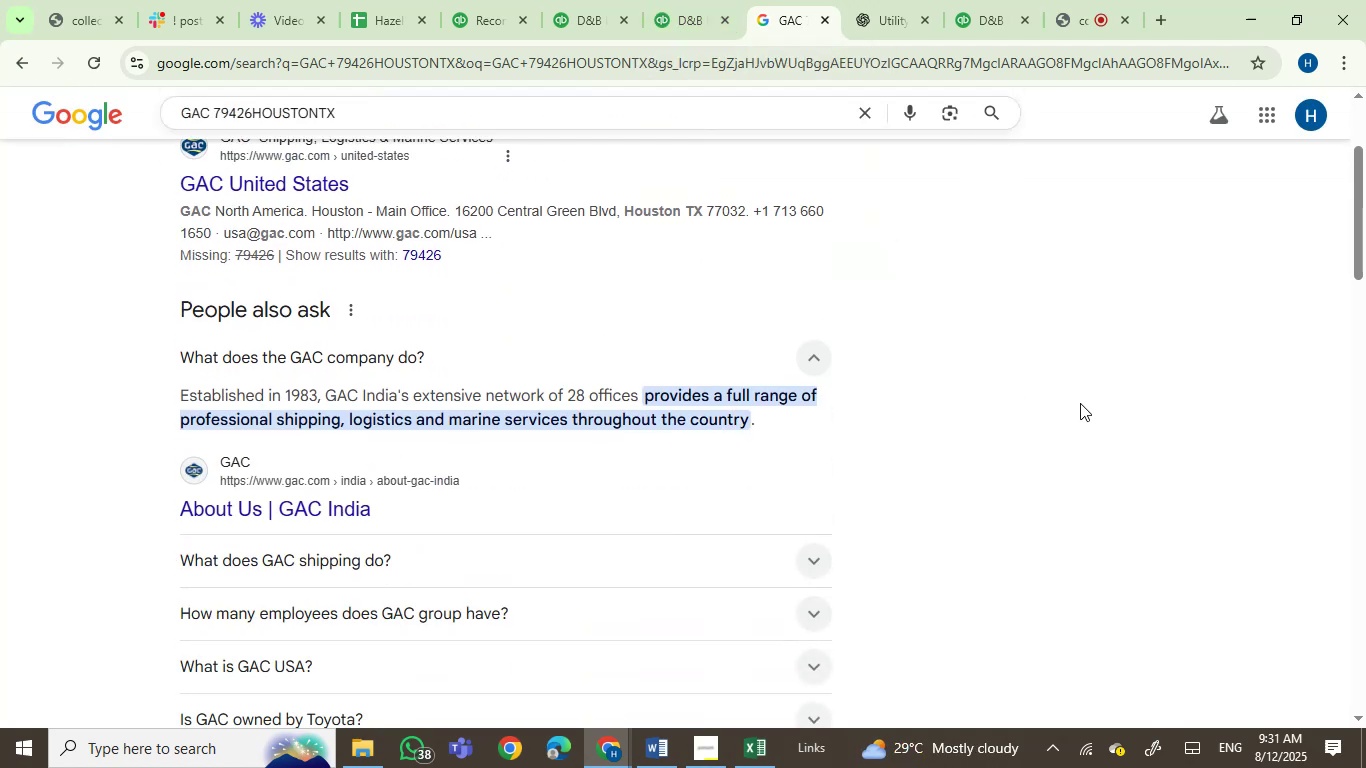 
left_click([672, 11])
 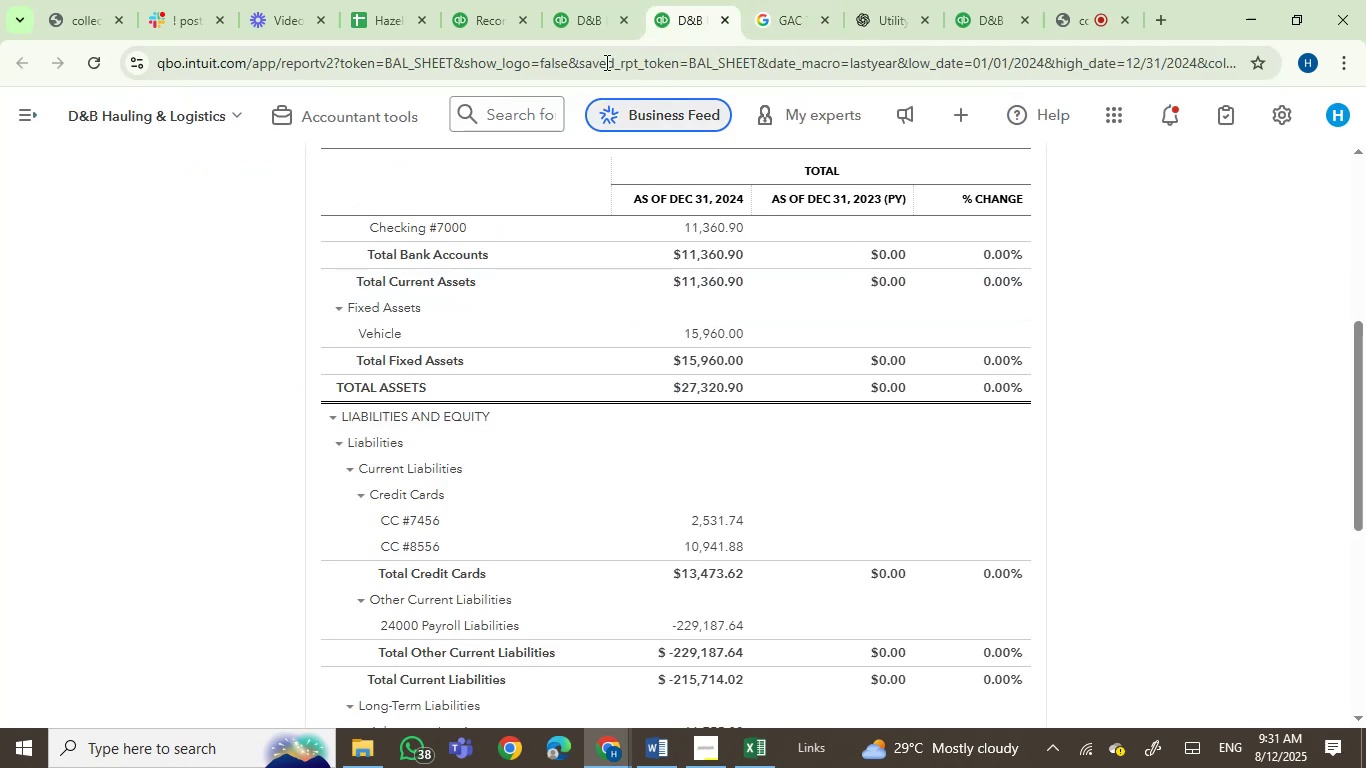 
left_click([583, 0])
 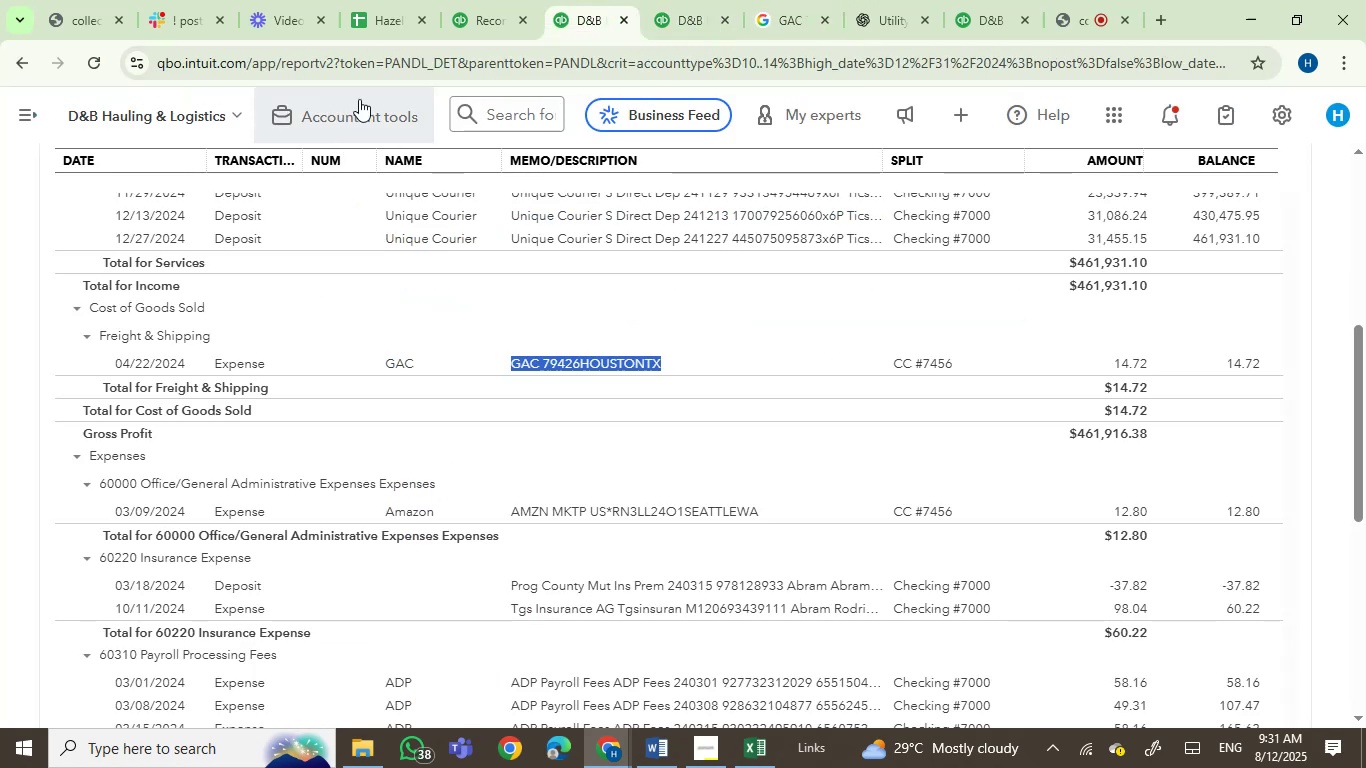 
left_click([481, 0])
 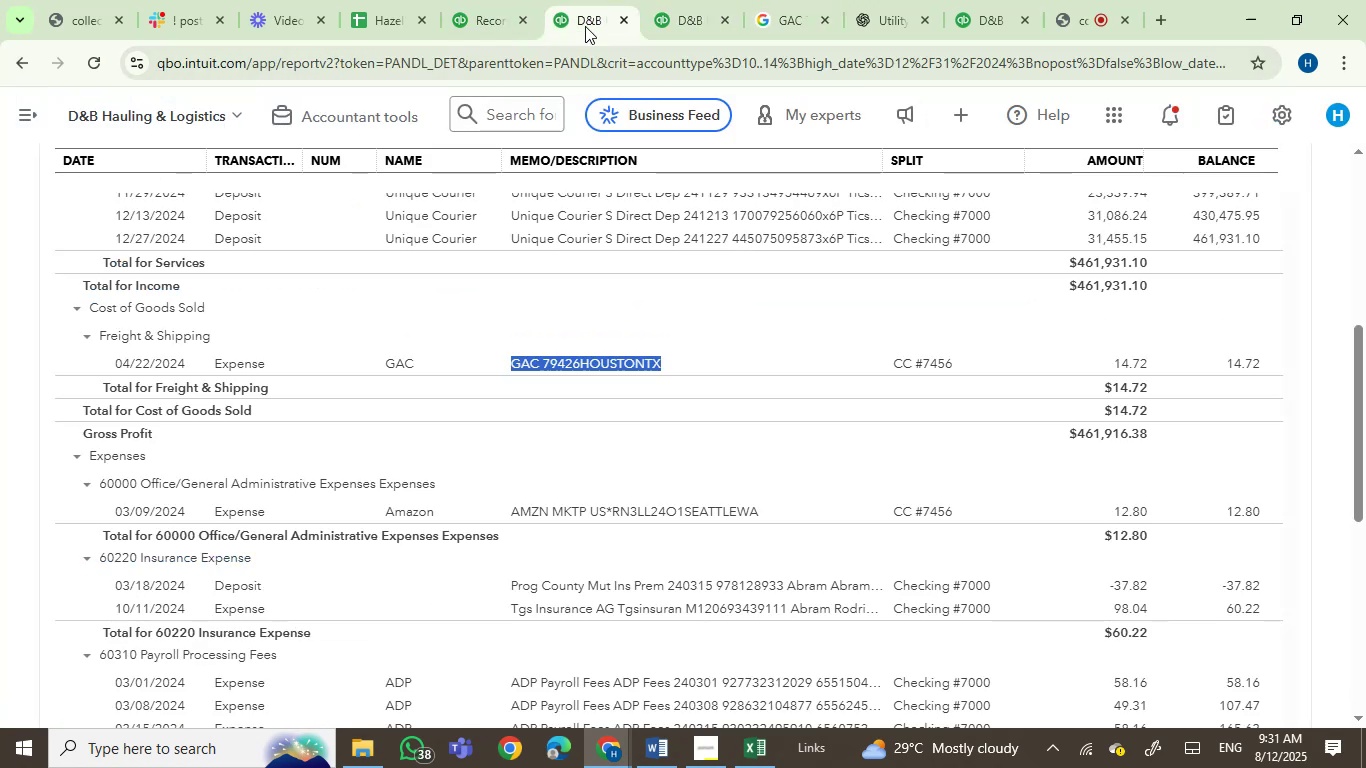 
wait(5.13)
 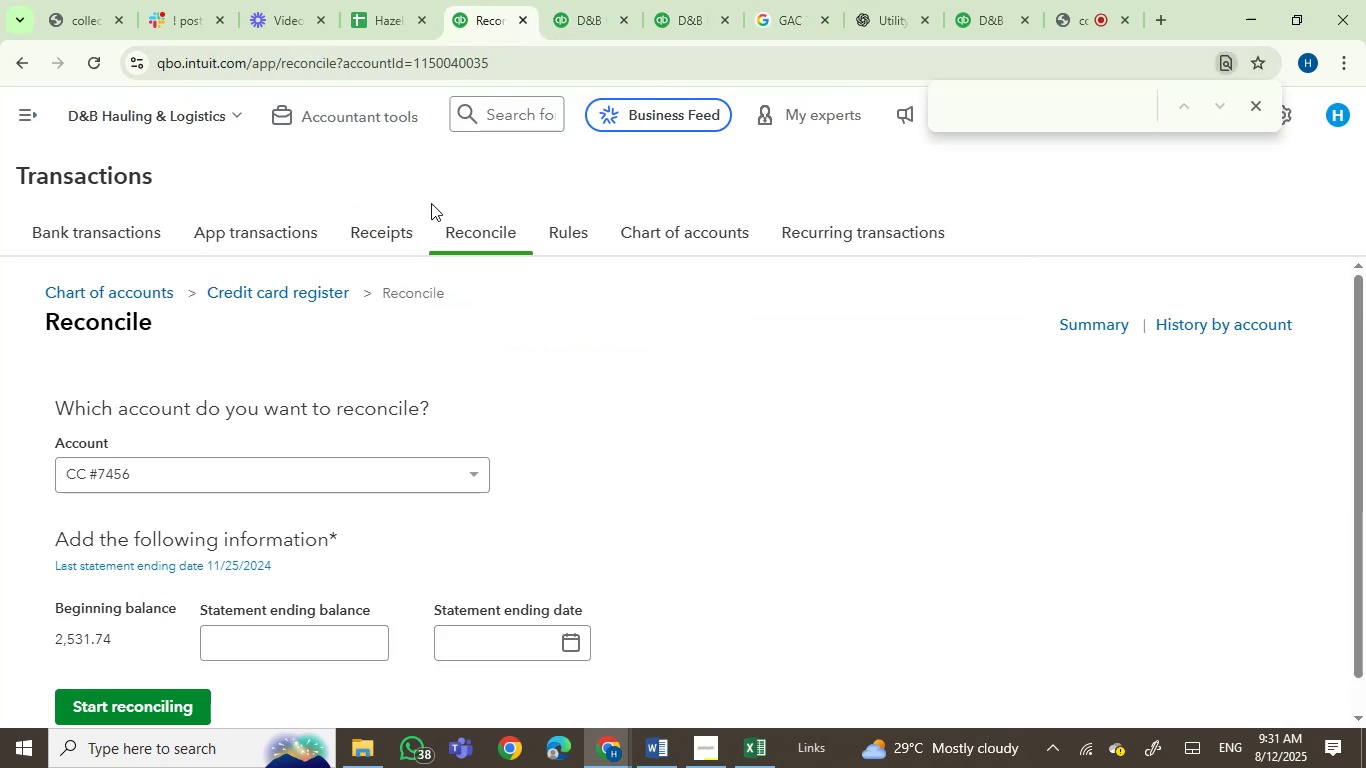 
left_click([31, 119])
 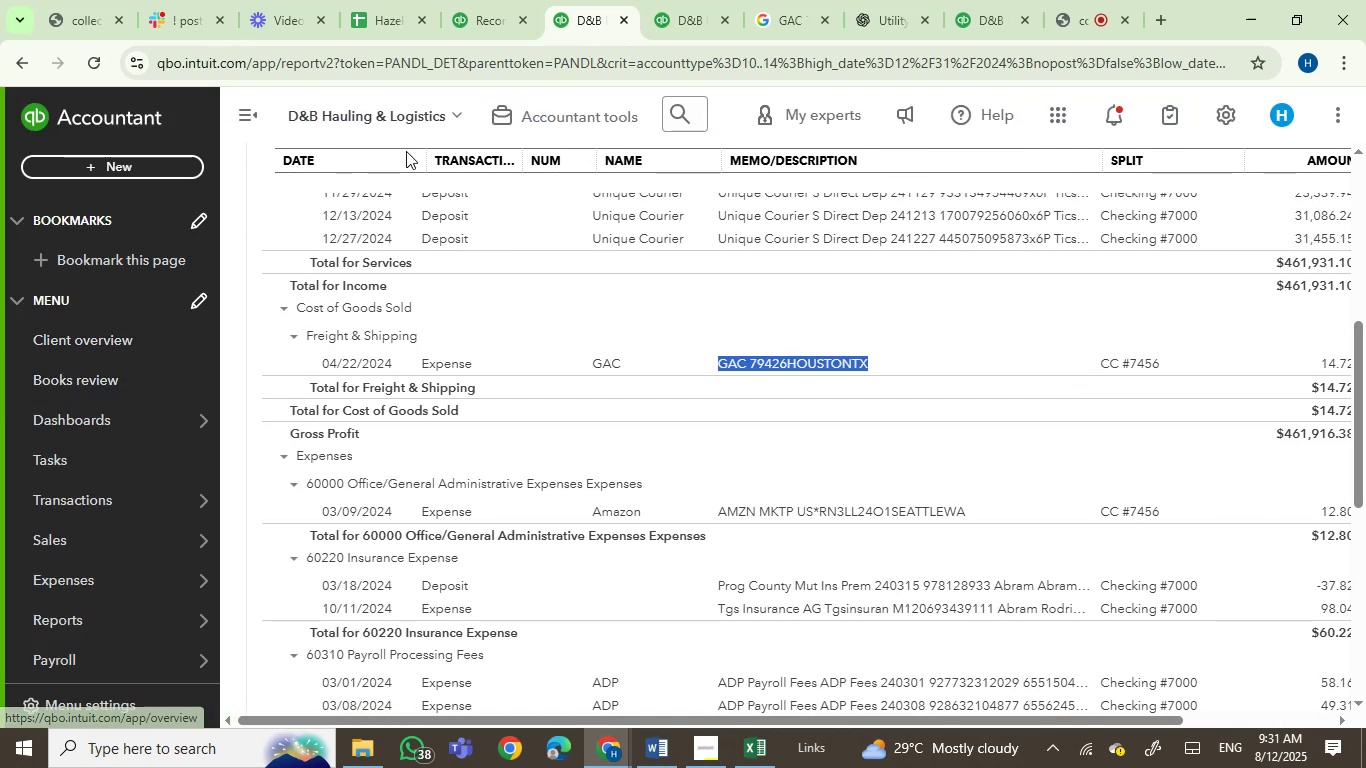 
left_click([224, 108])
 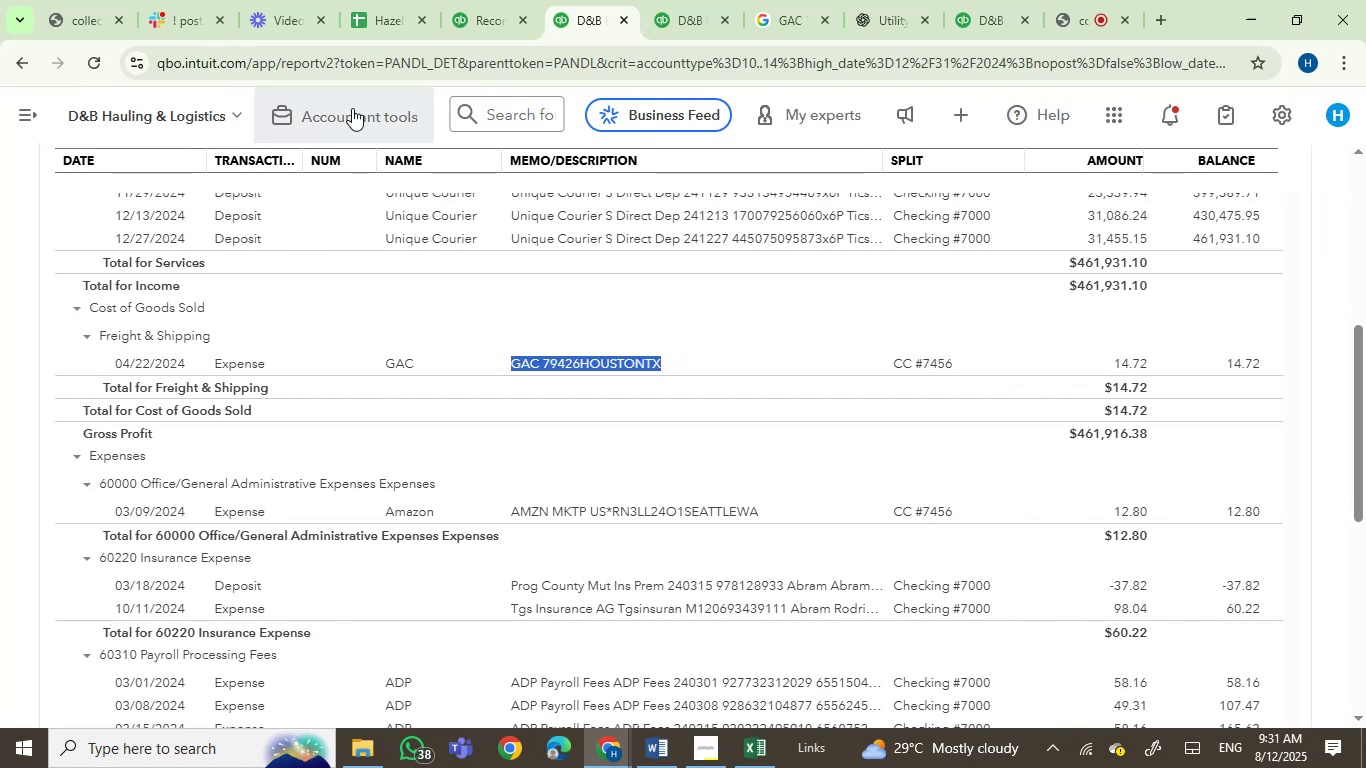 
left_click([346, 108])
 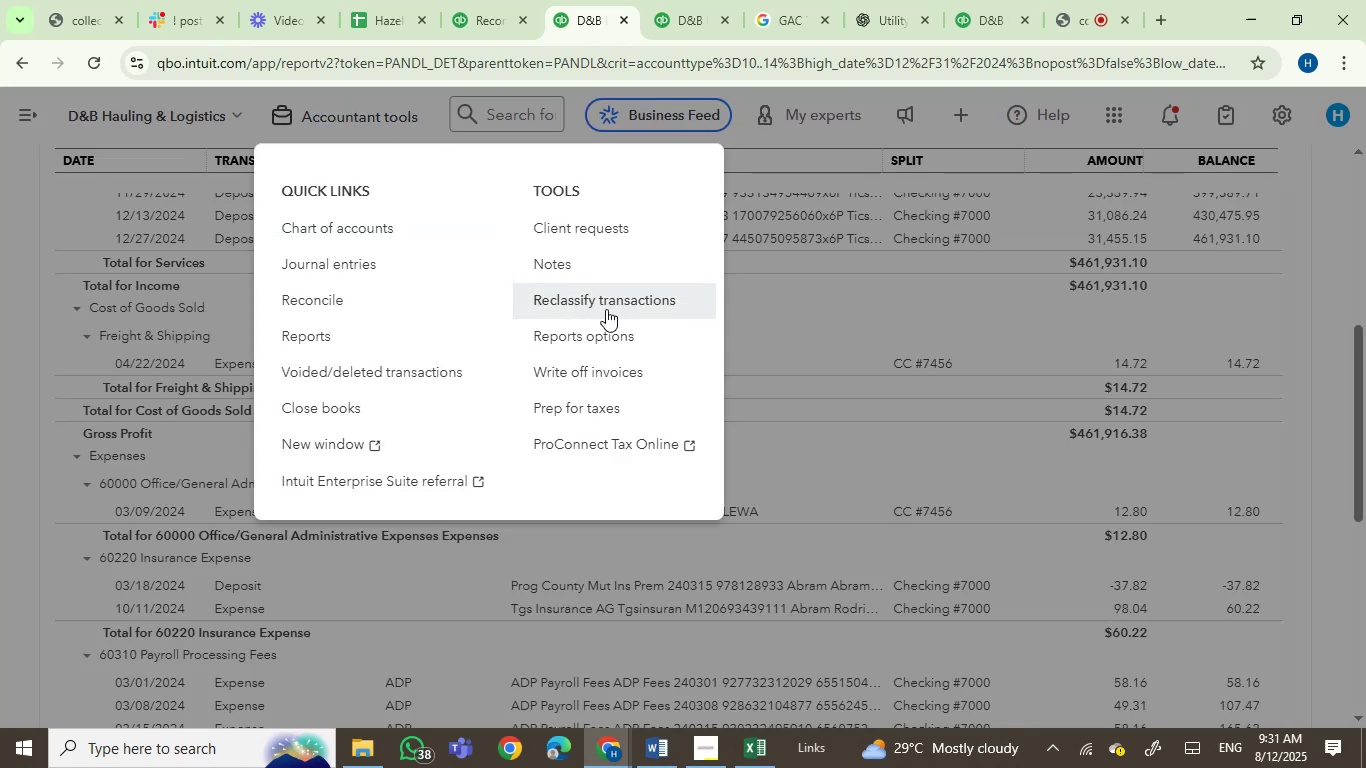 
right_click([606, 309])
 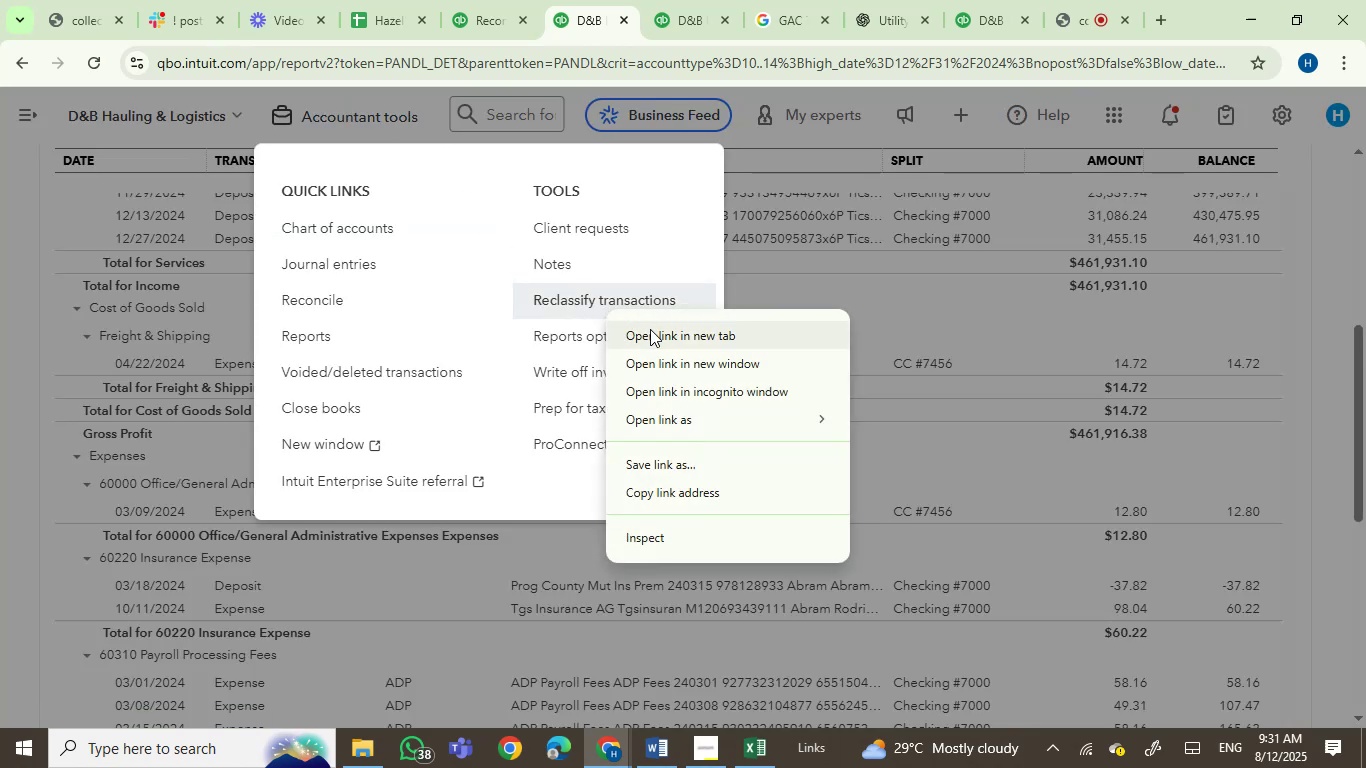 
left_click([651, 332])
 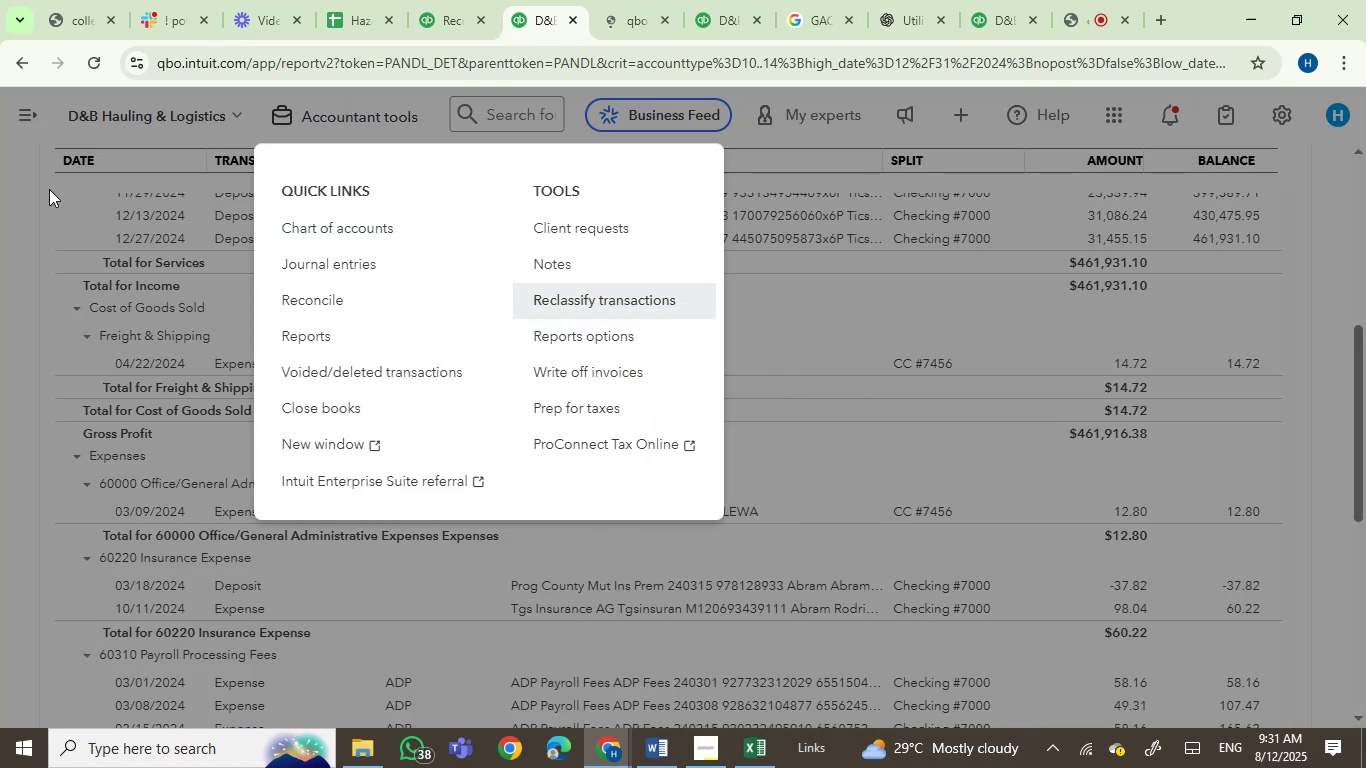 
left_click([39, 199])
 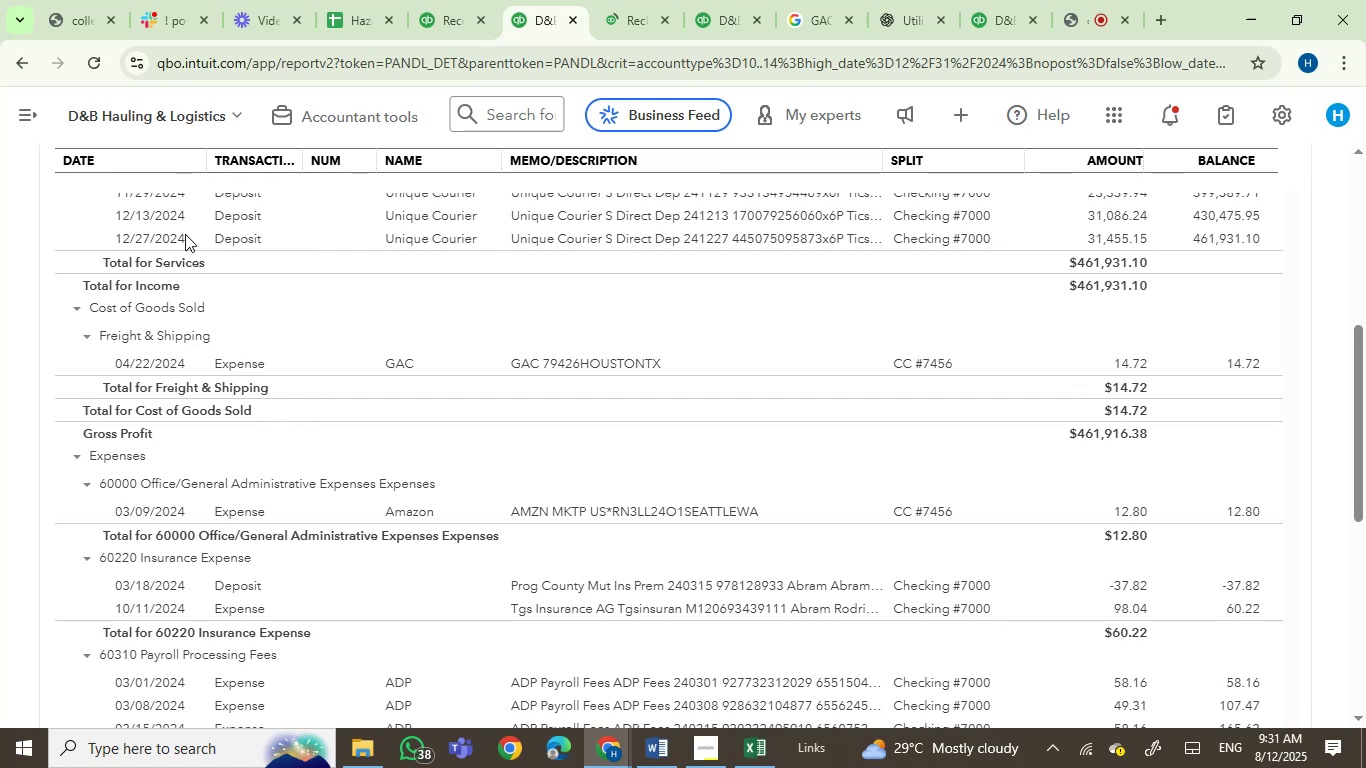 
wait(15.09)
 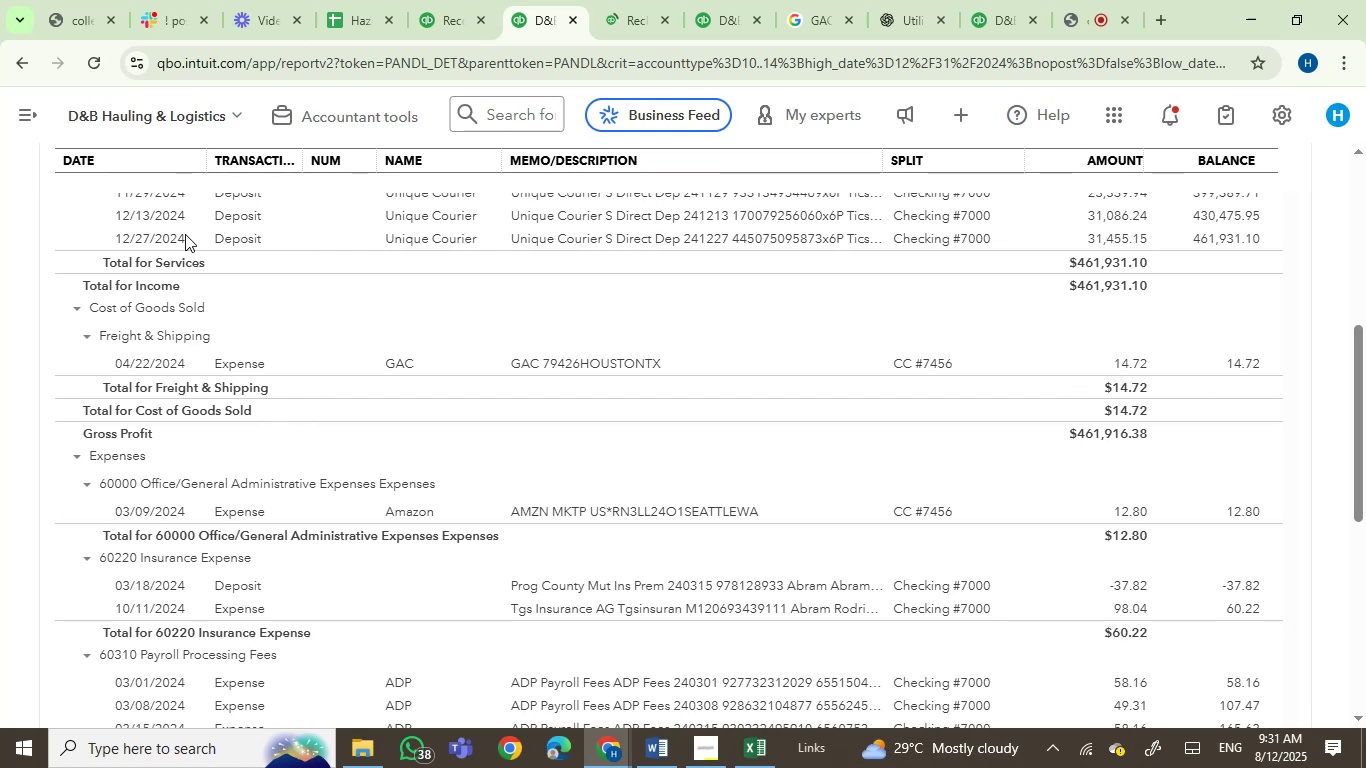 
mouse_move([605, 192])
 